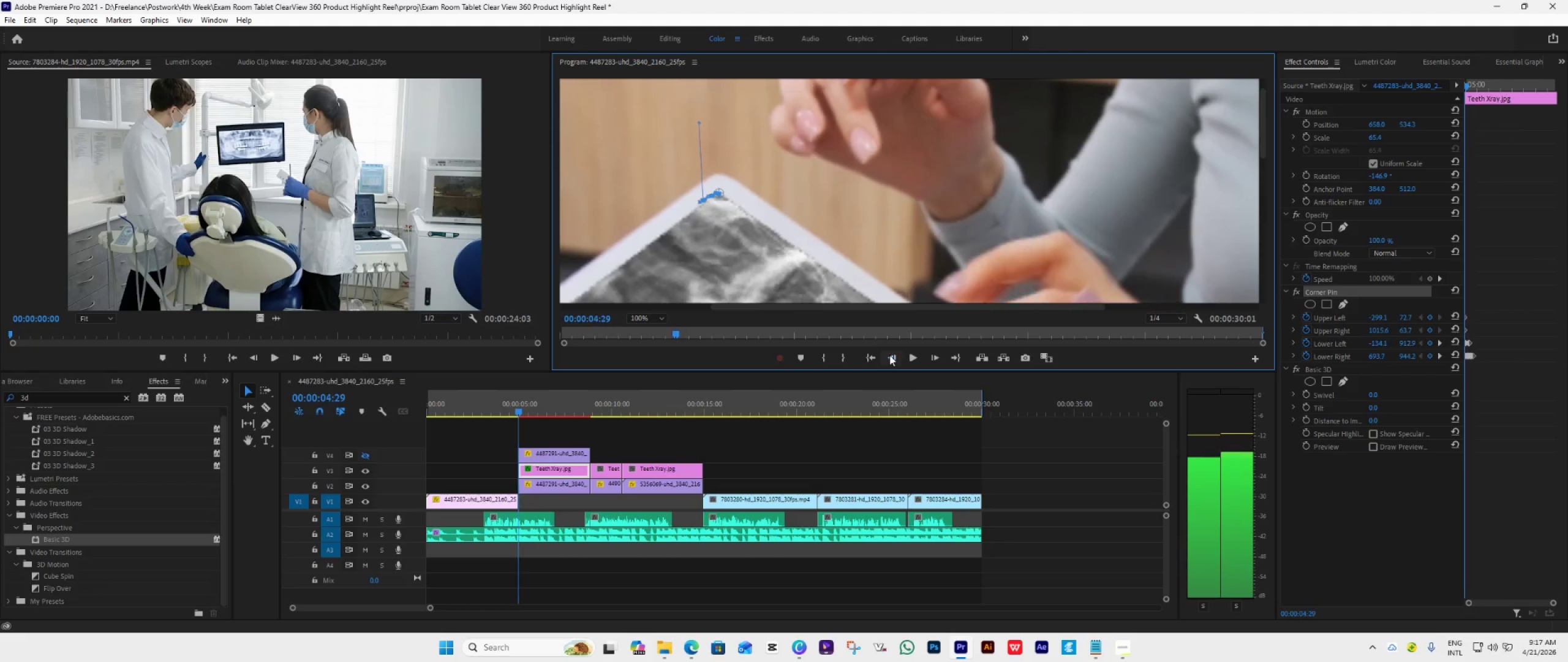 
triple_click([889, 355])
 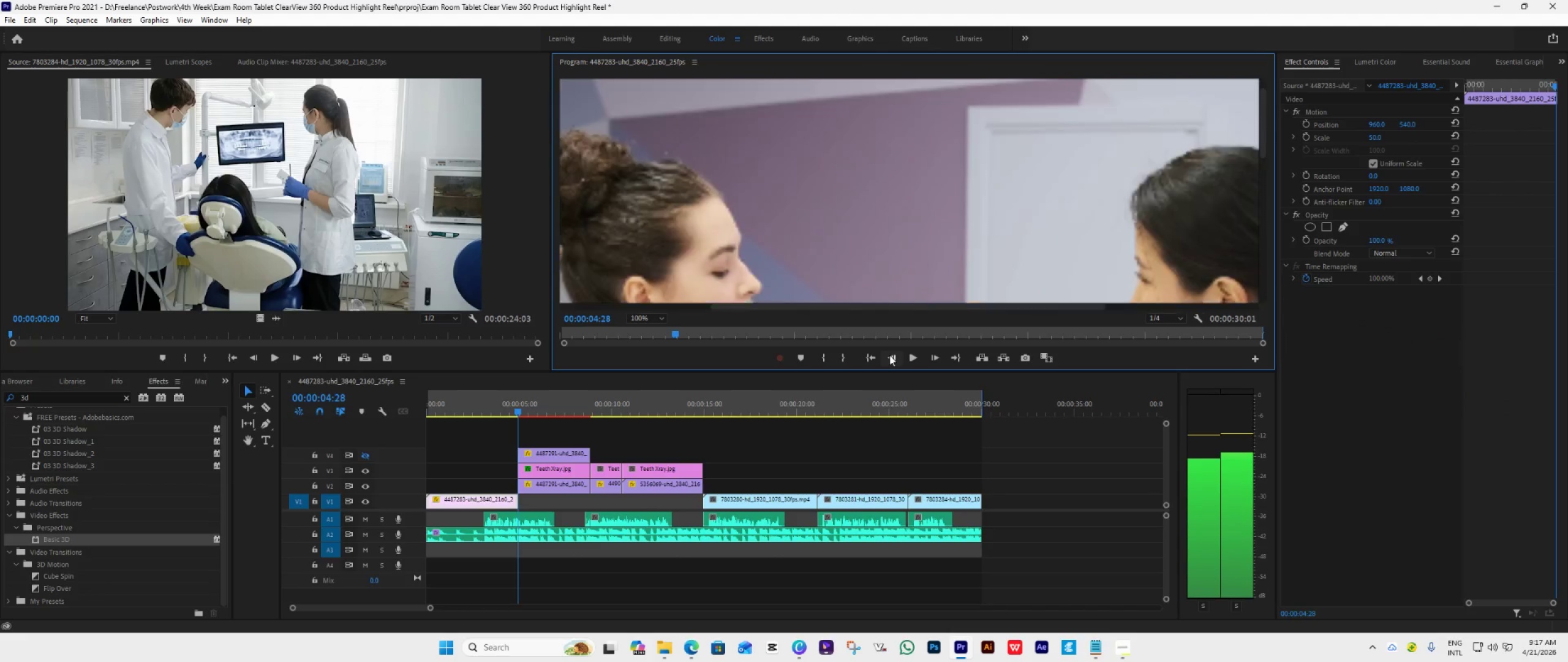 
triple_click([889, 355])
 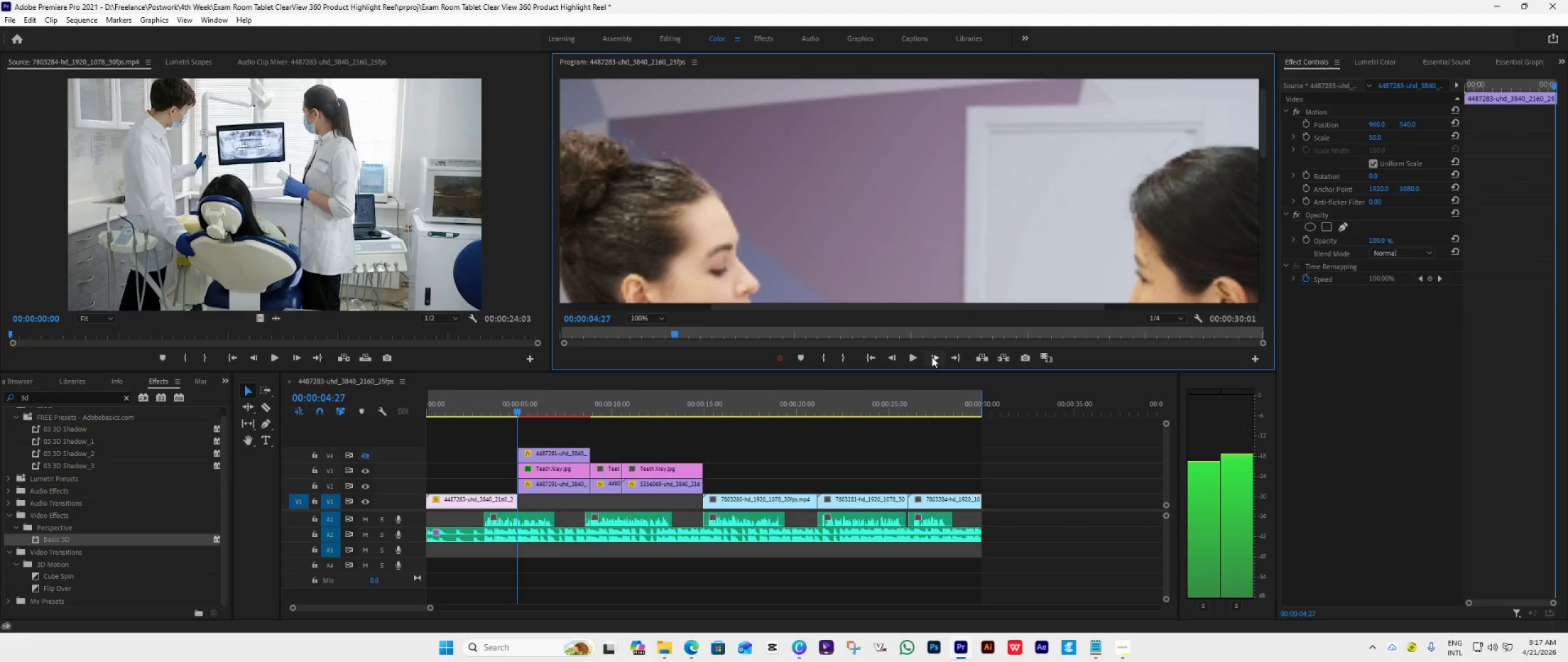 
double_click([932, 357])
 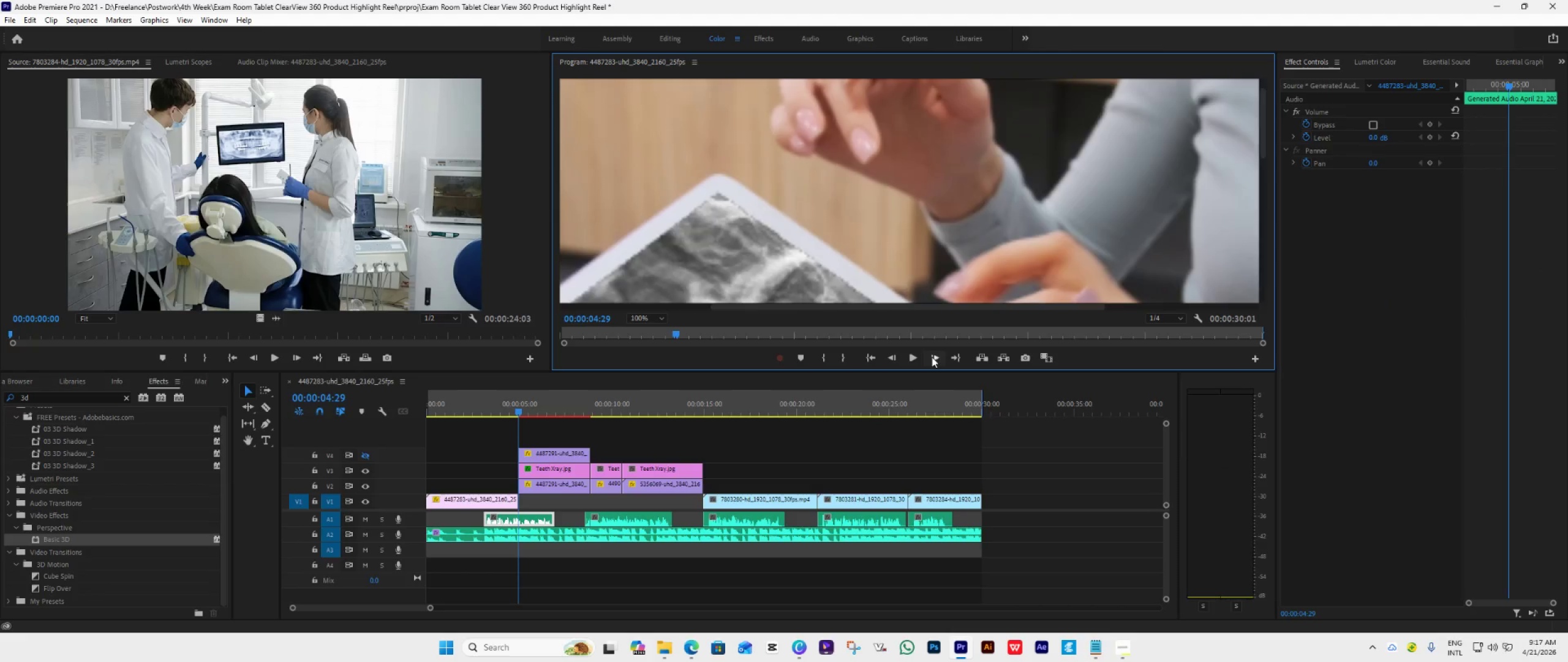 
left_click([932, 357])
 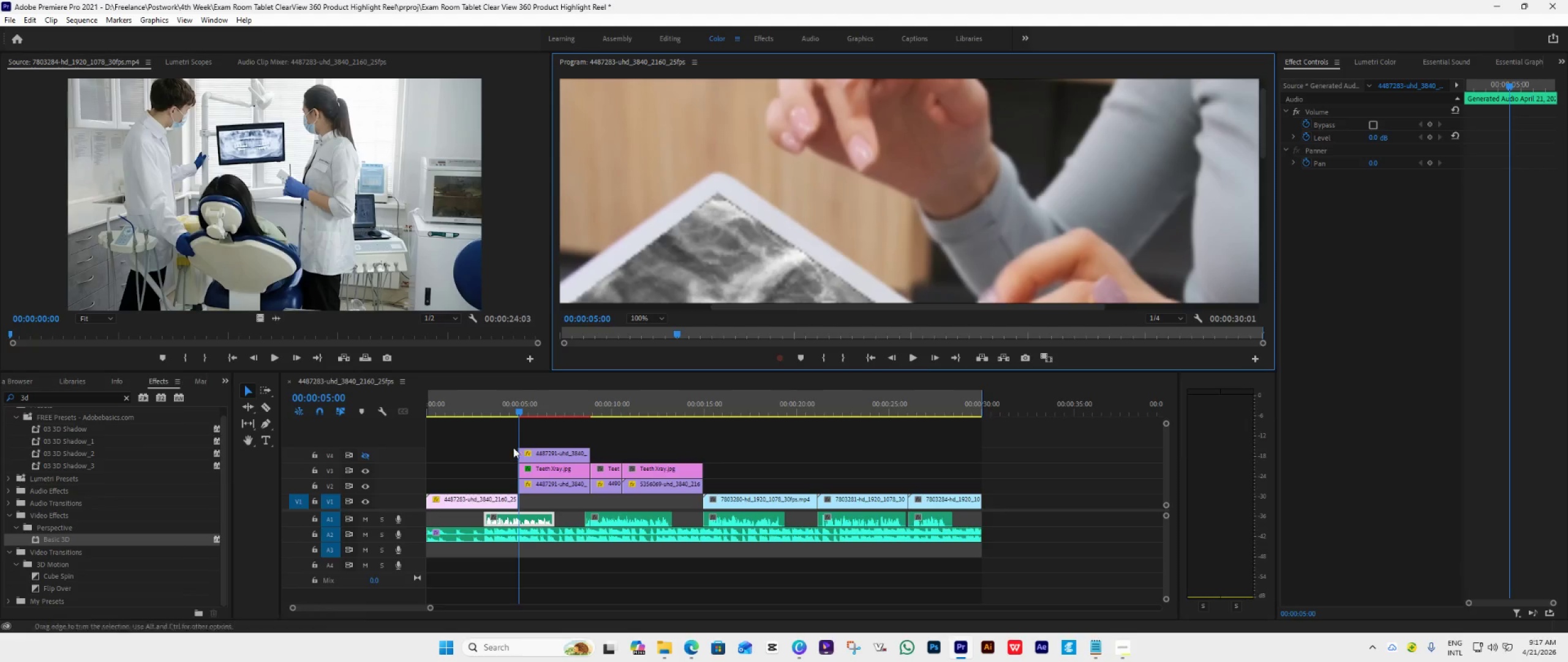 
left_click([541, 452])
 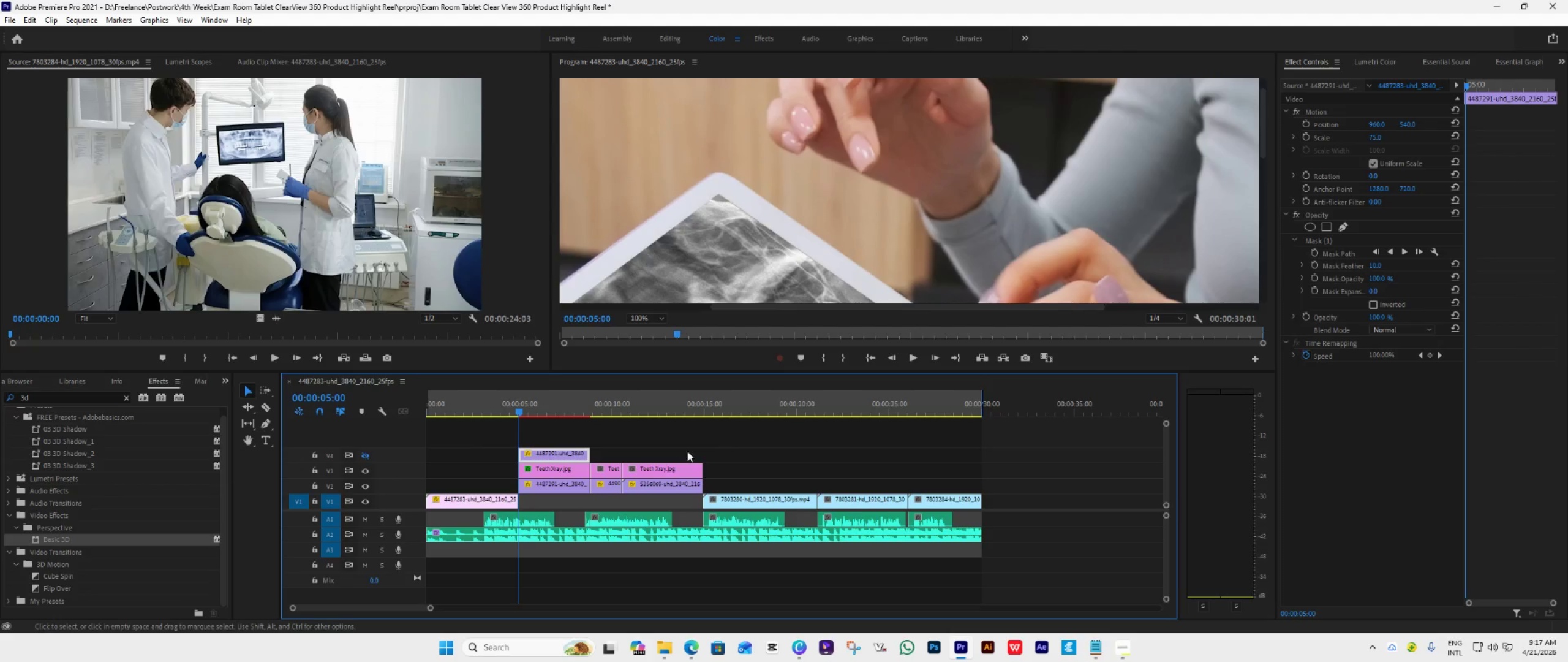 
left_click([567, 470])
 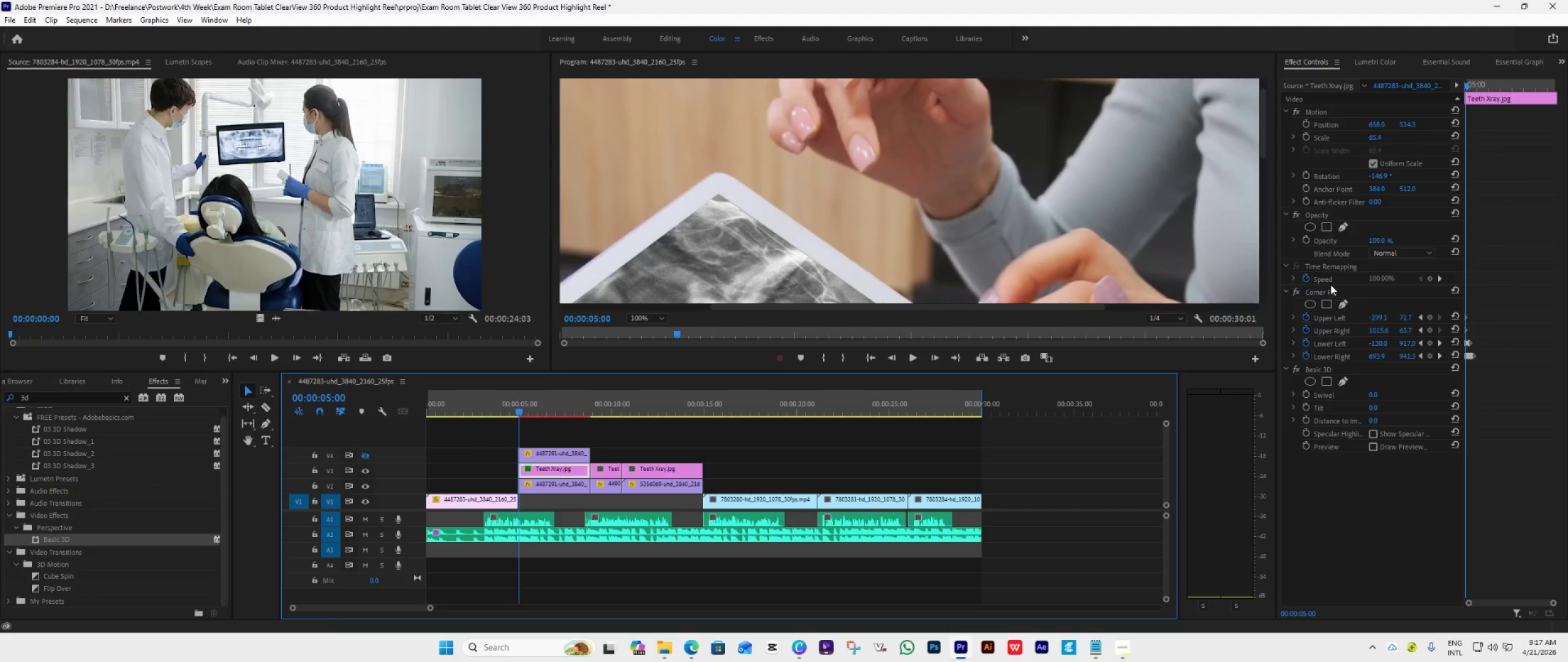 
left_click([1314, 292])
 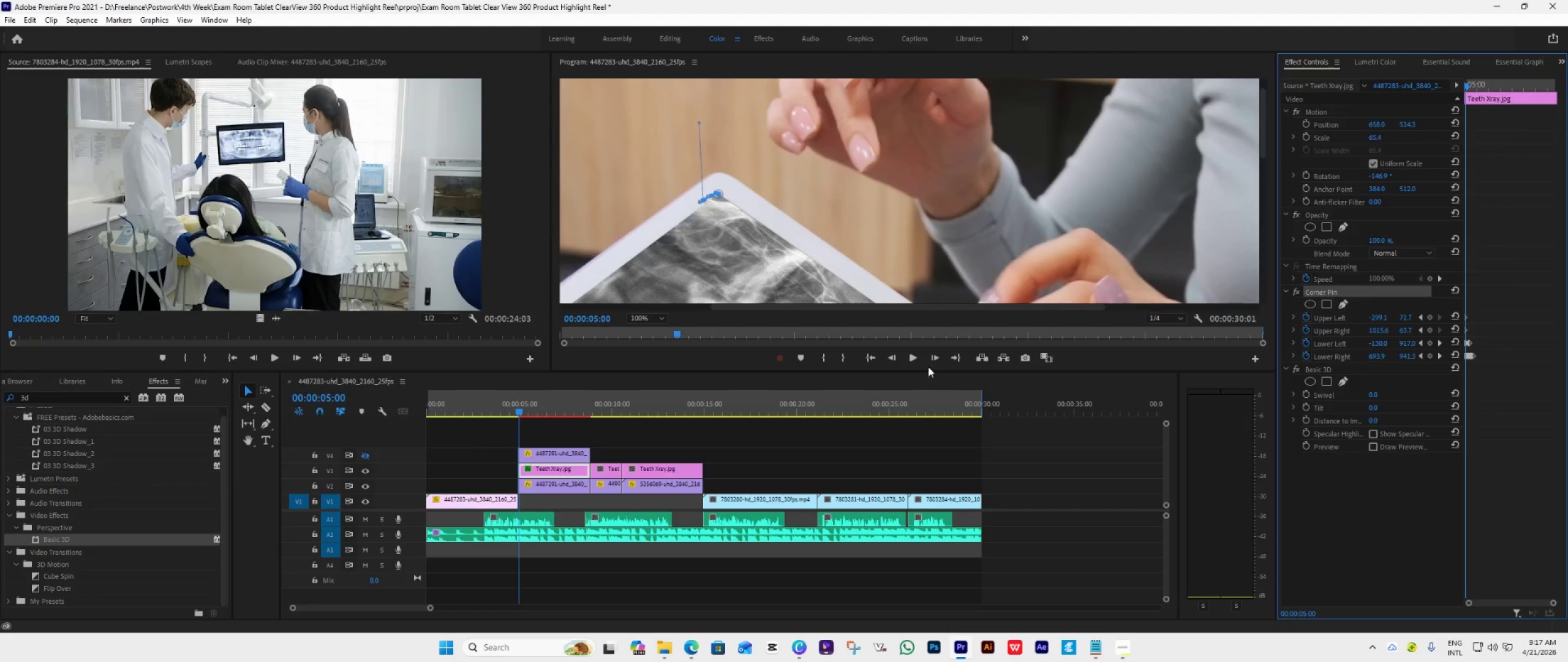 
double_click([932, 360])
 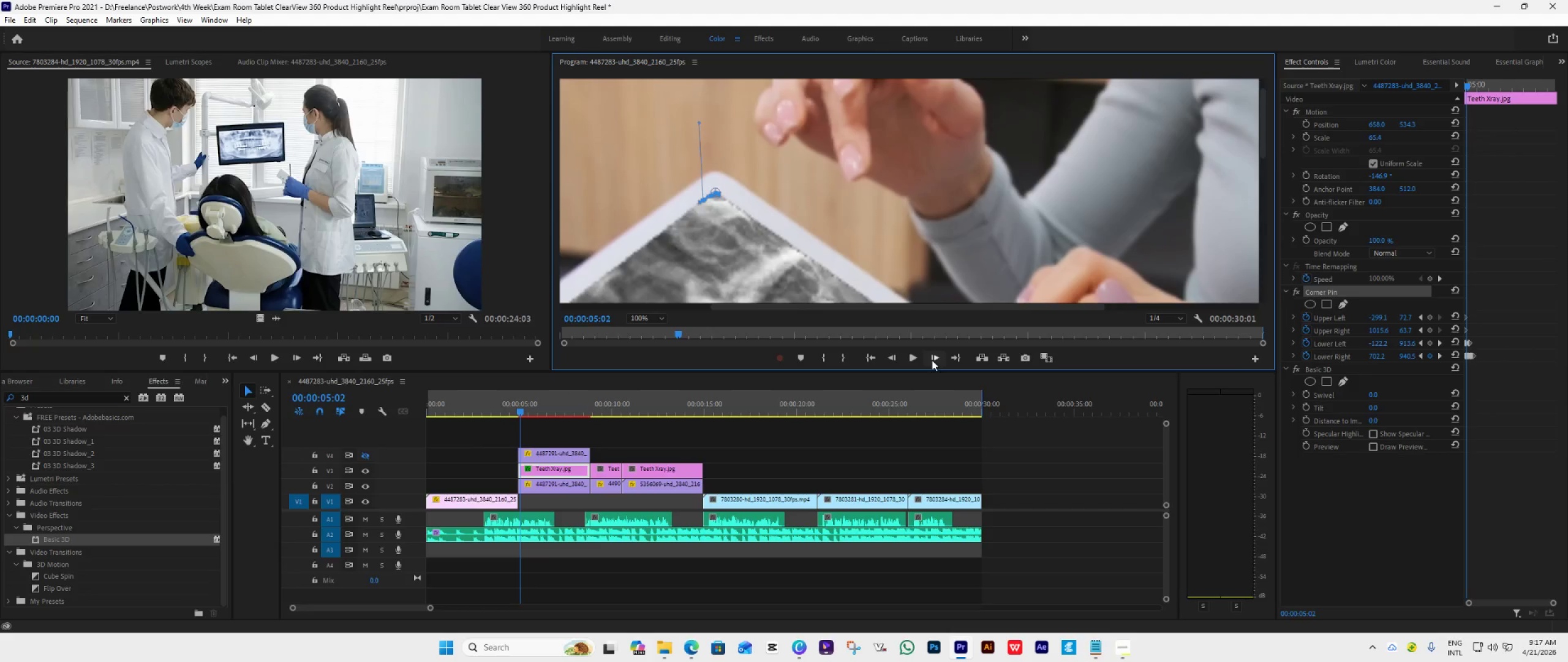 
triple_click([932, 360])
 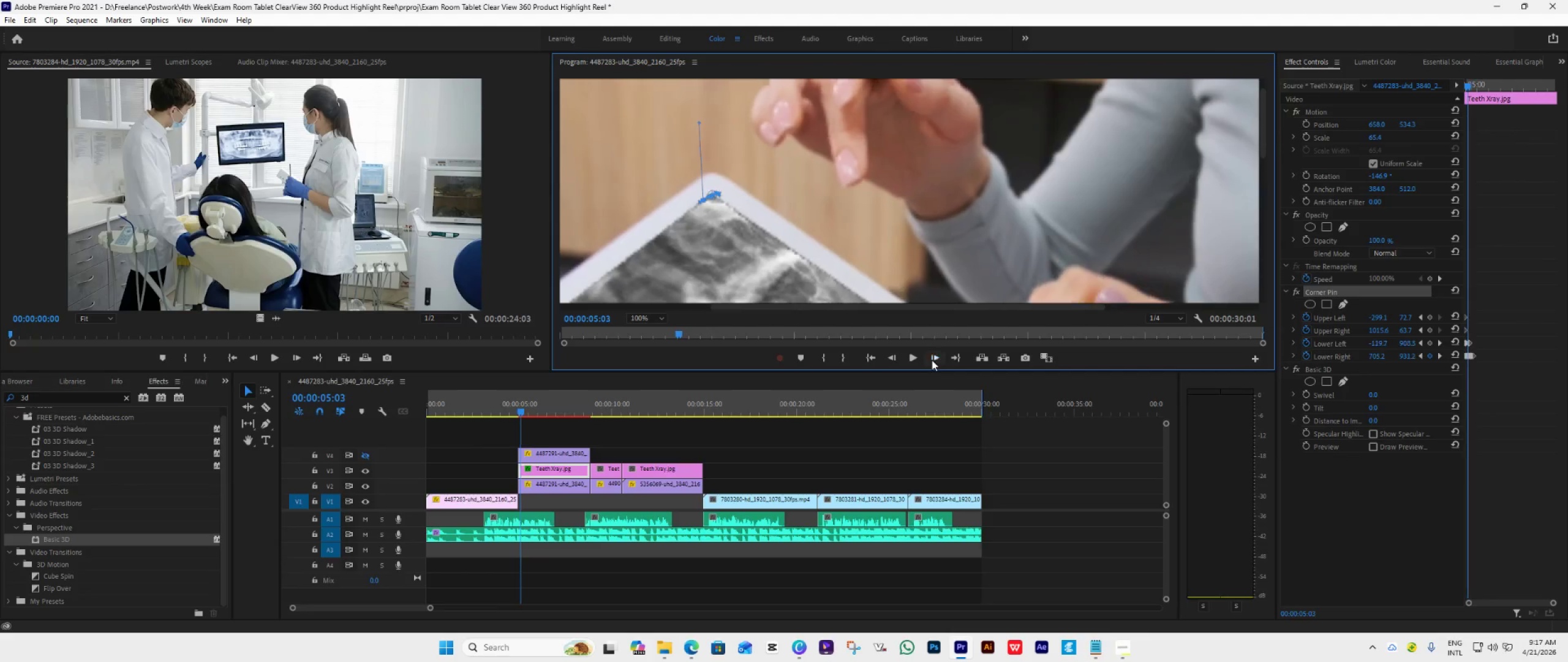 
triple_click([932, 360])
 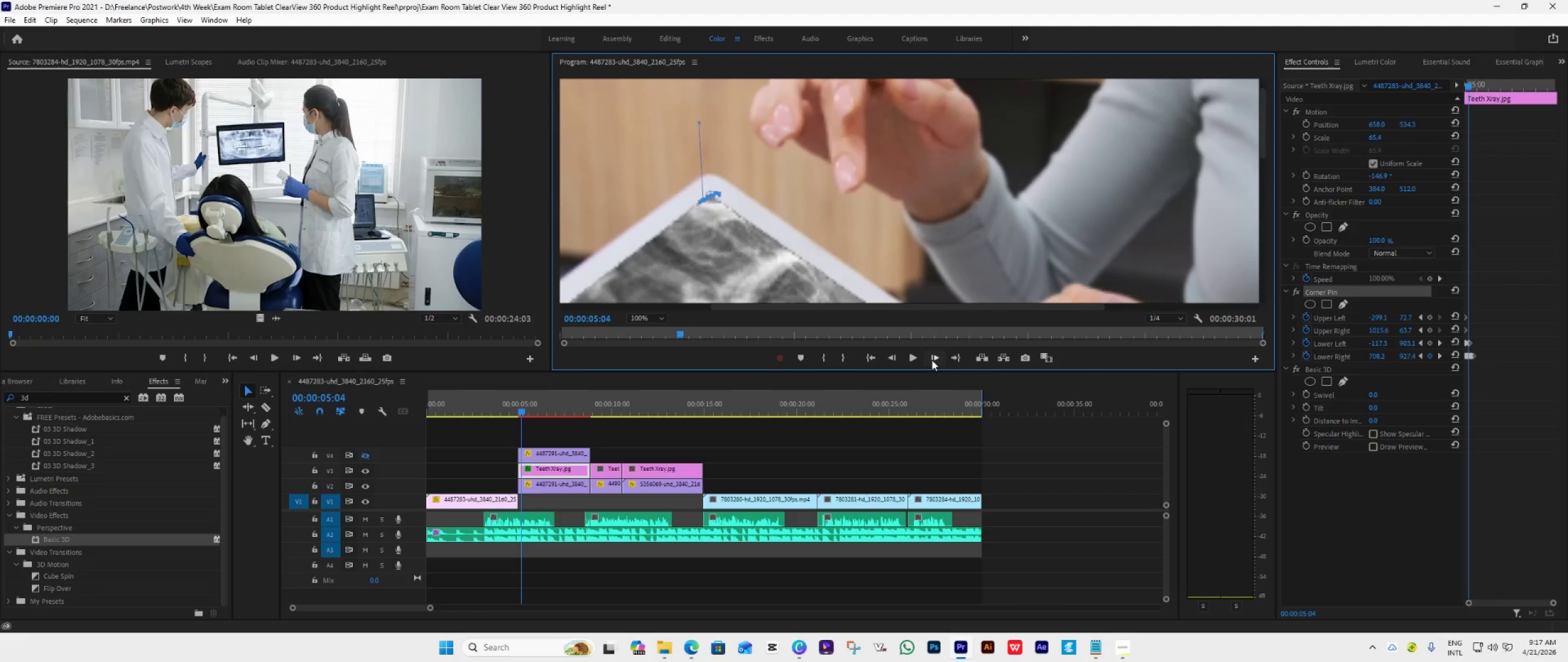 
triple_click([932, 360])
 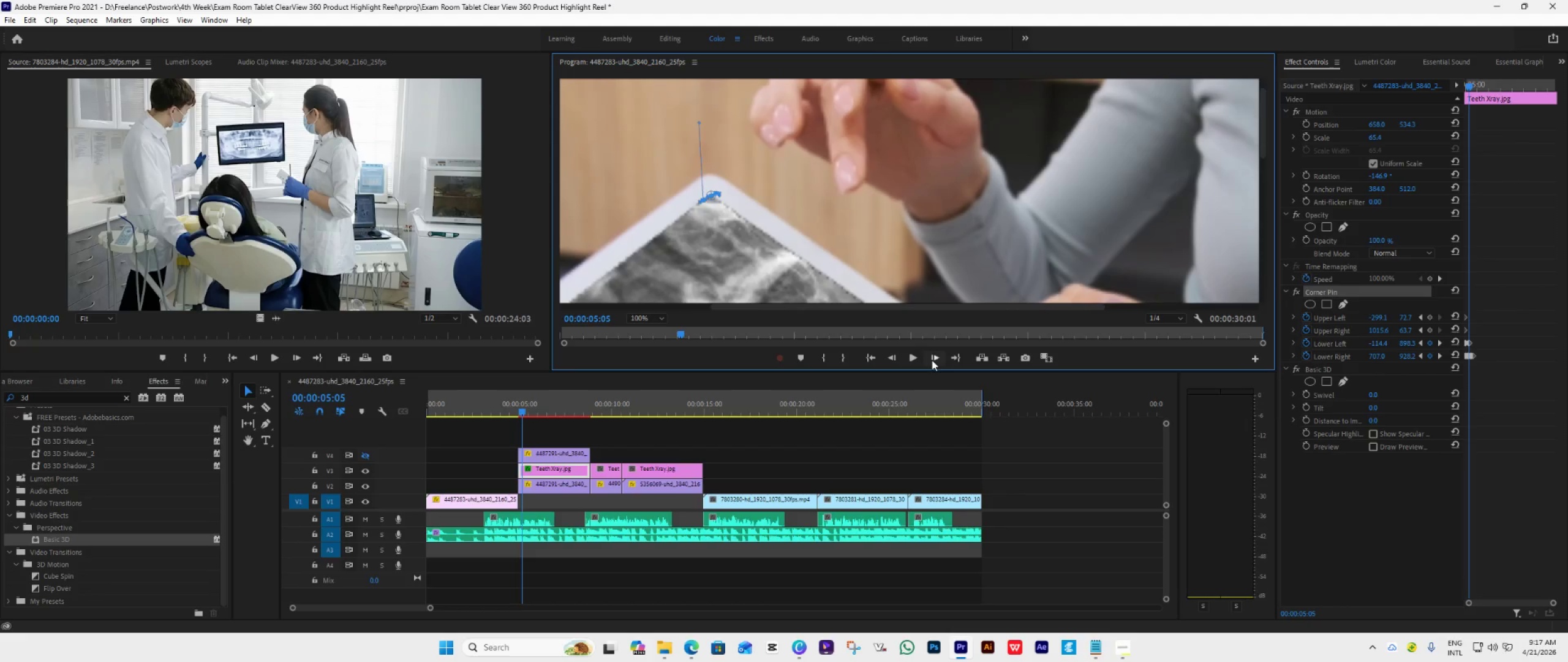 
triple_click([932, 360])
 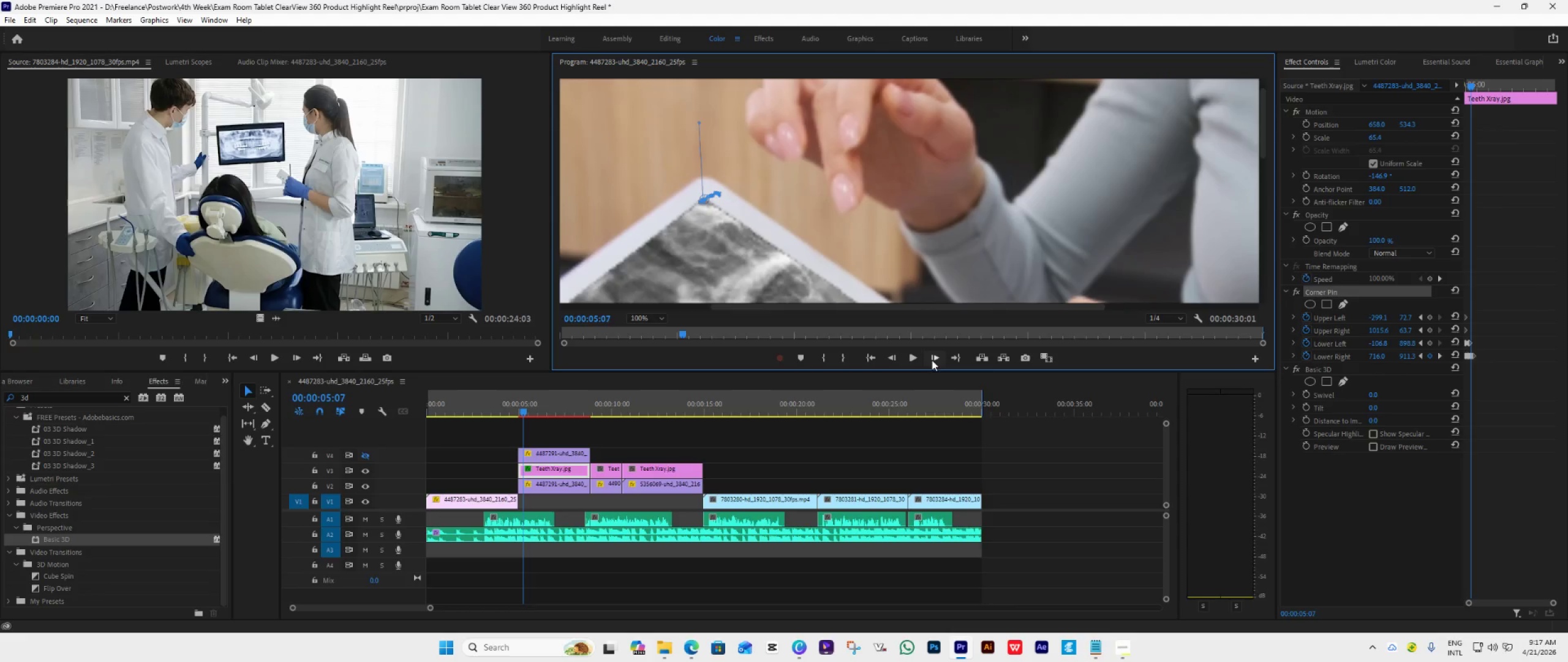 
double_click([932, 360])
 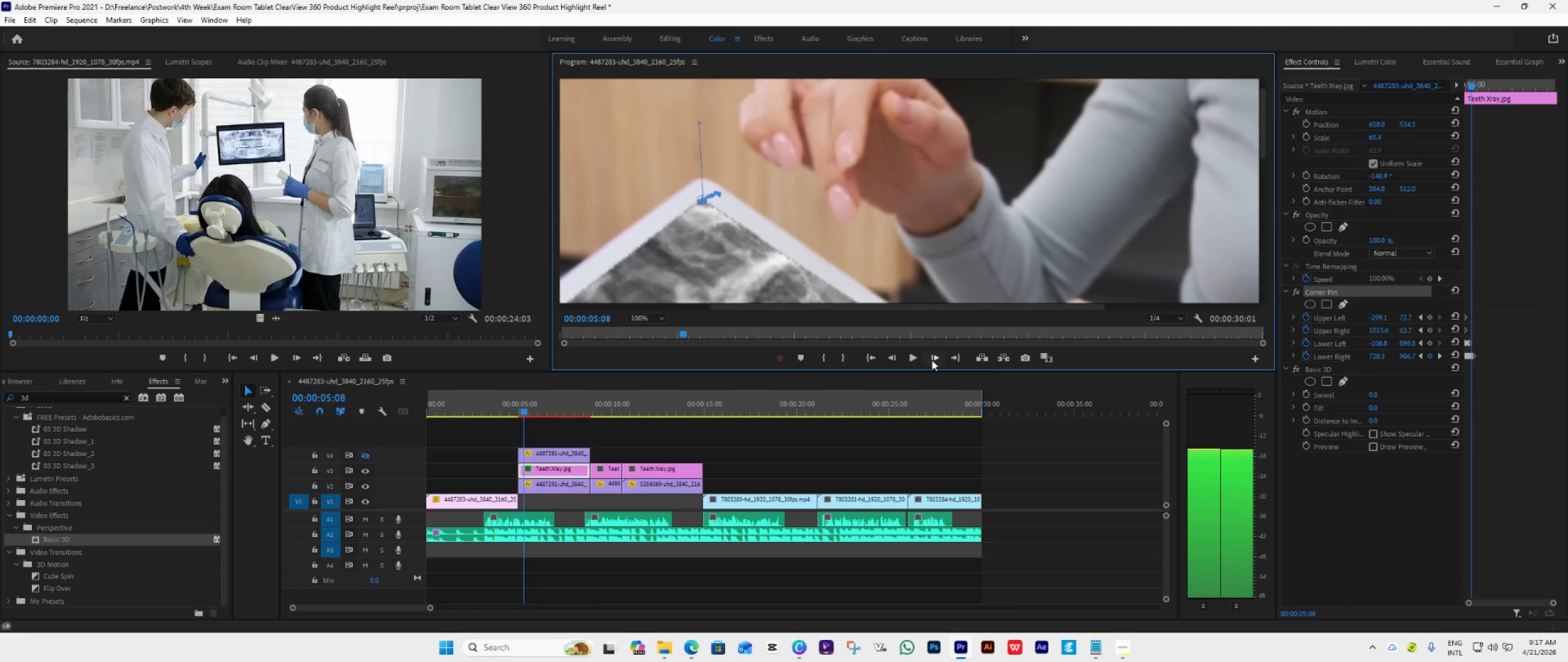 
triple_click([932, 360])
 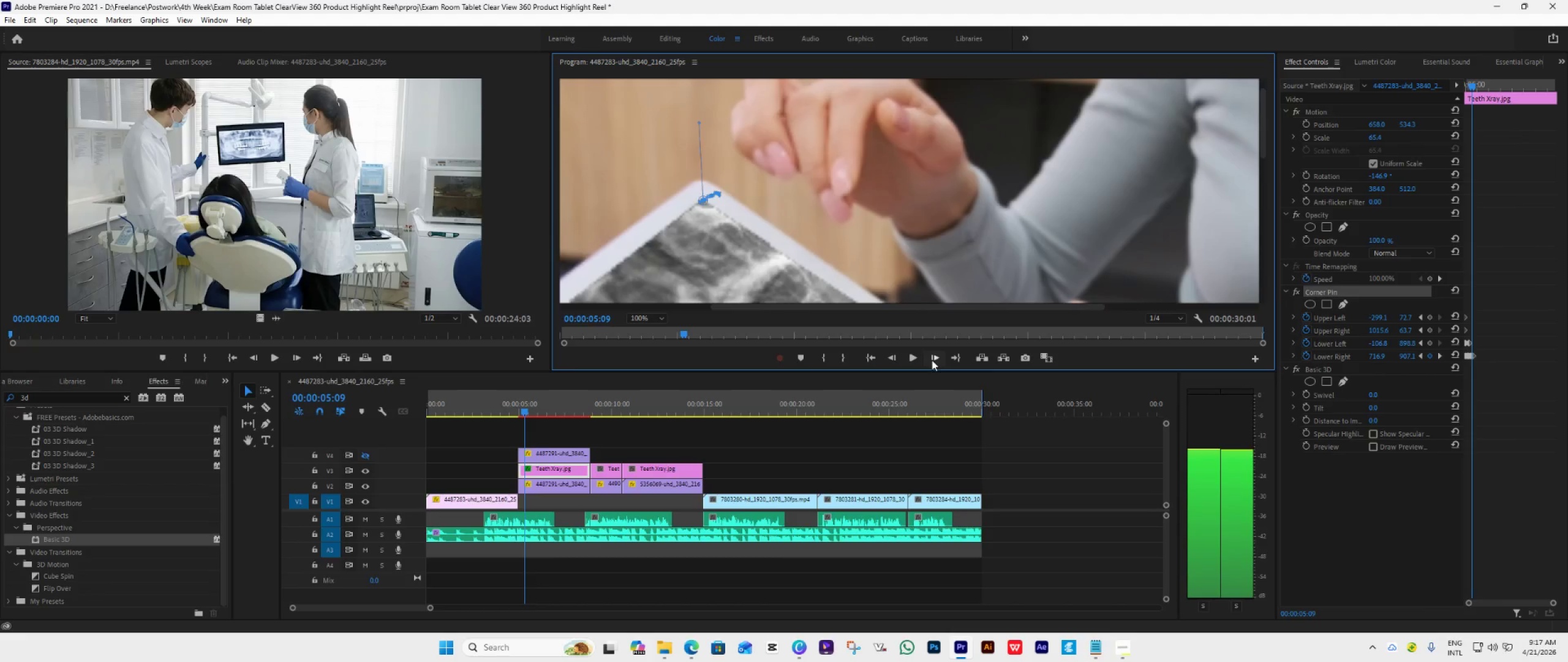 
triple_click([932, 360])
 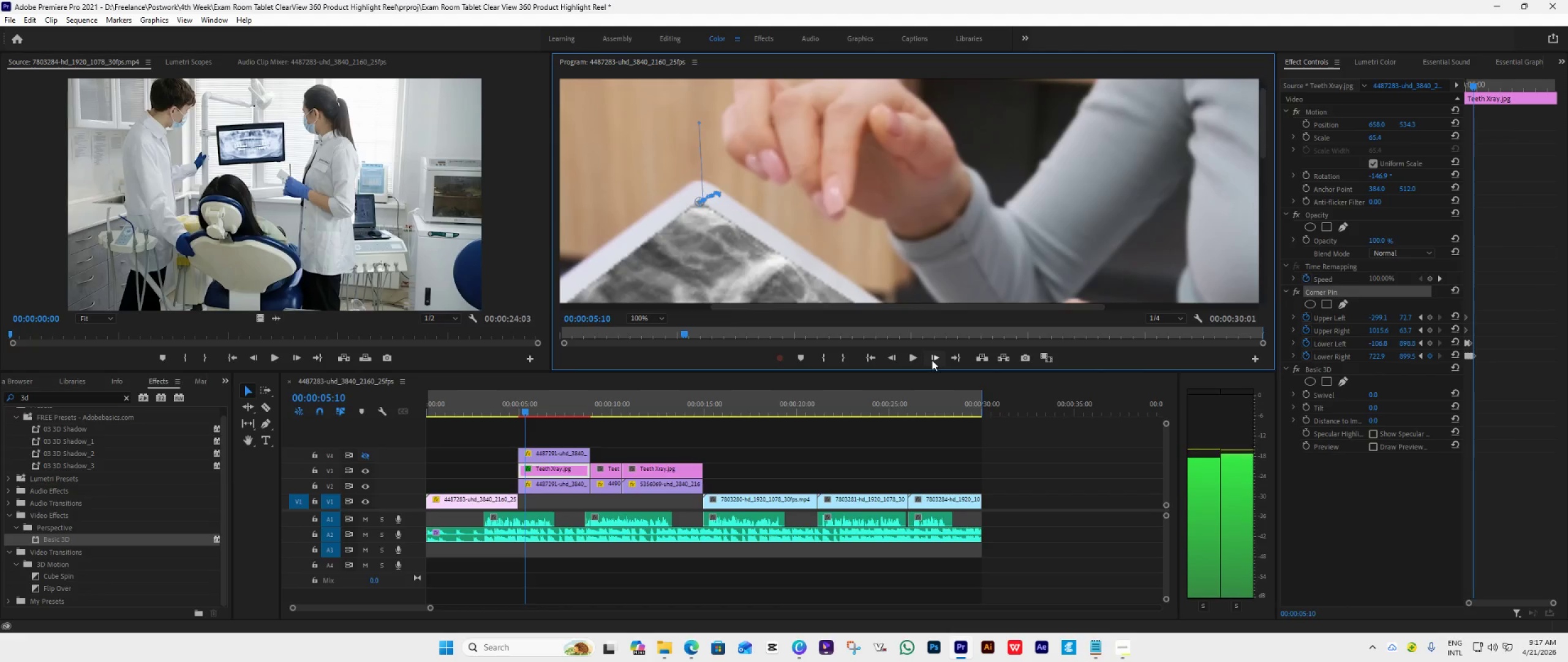 
triple_click([932, 360])
 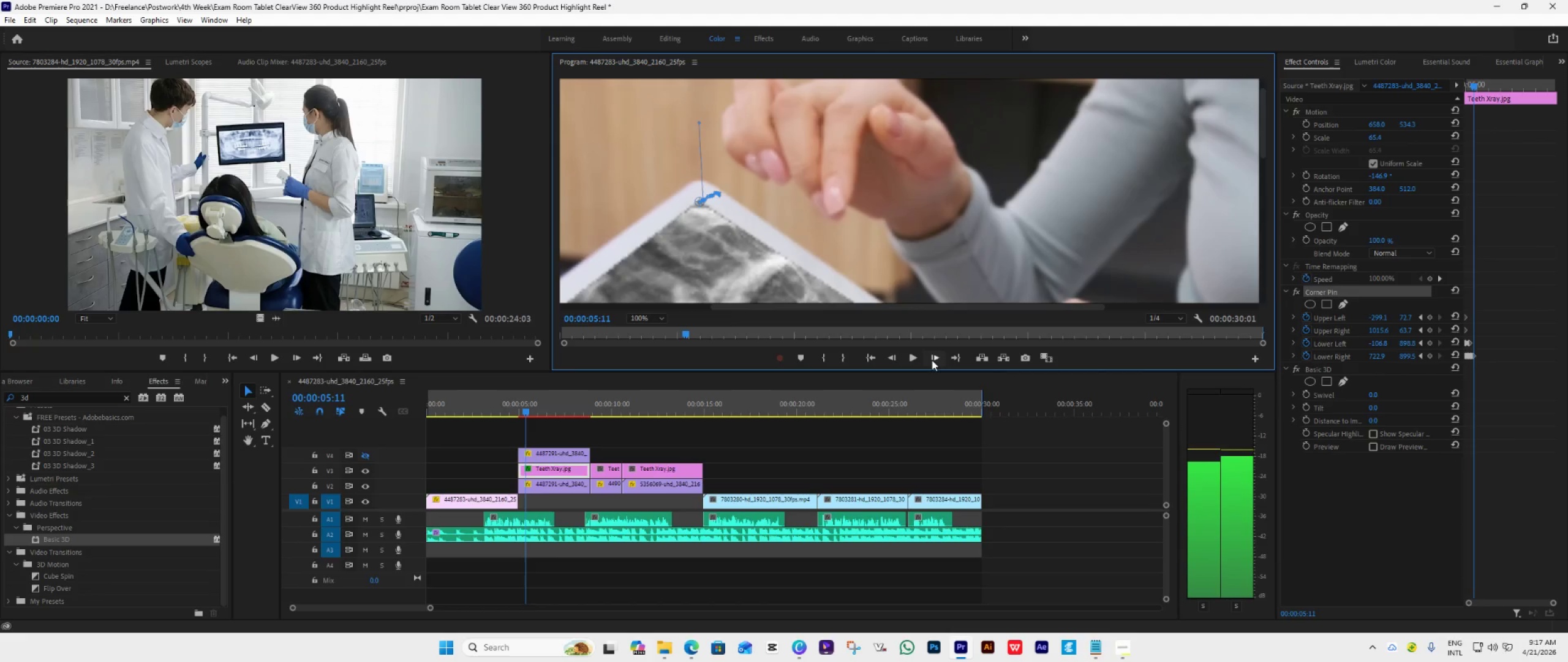 
triple_click([932, 360])
 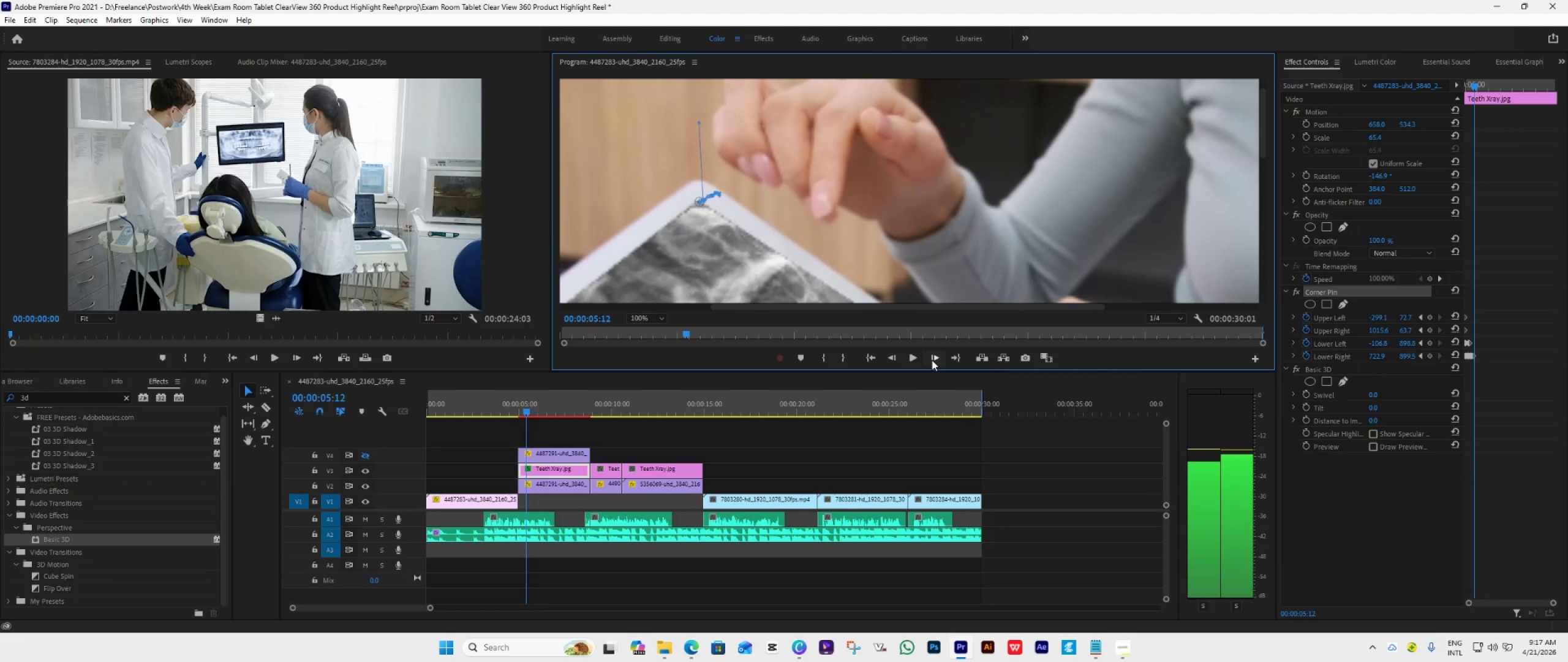 
triple_click([932, 360])
 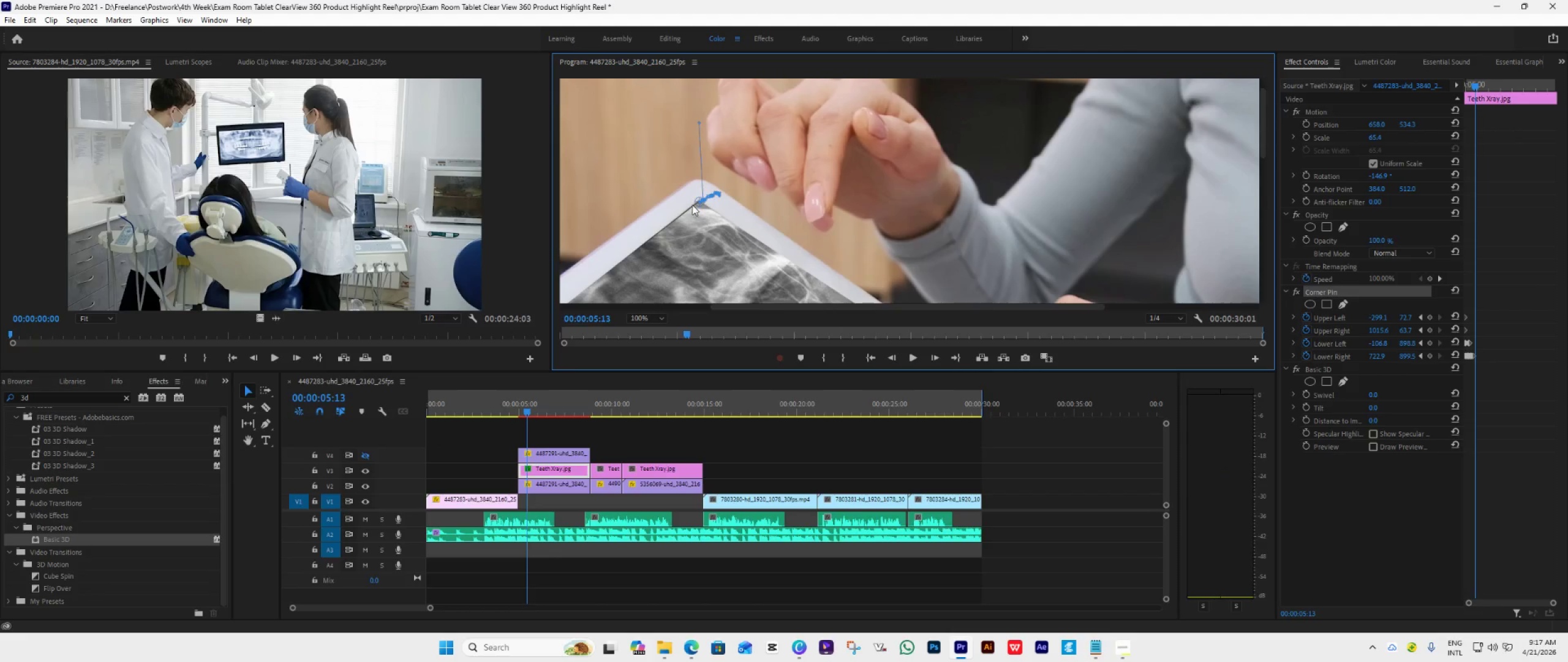 
left_click([892, 358])
 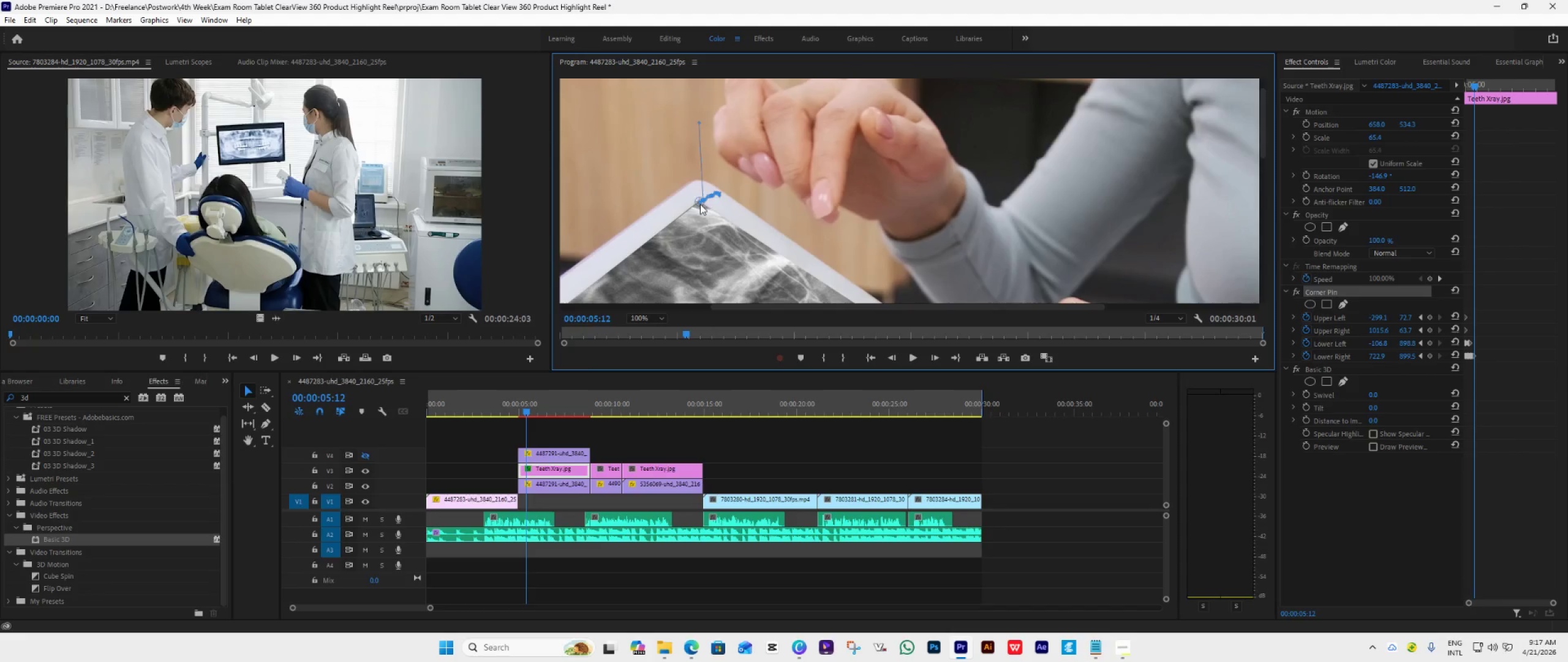 
left_click_drag(start_coordinate=[696, 202], to_coordinate=[691, 199])
 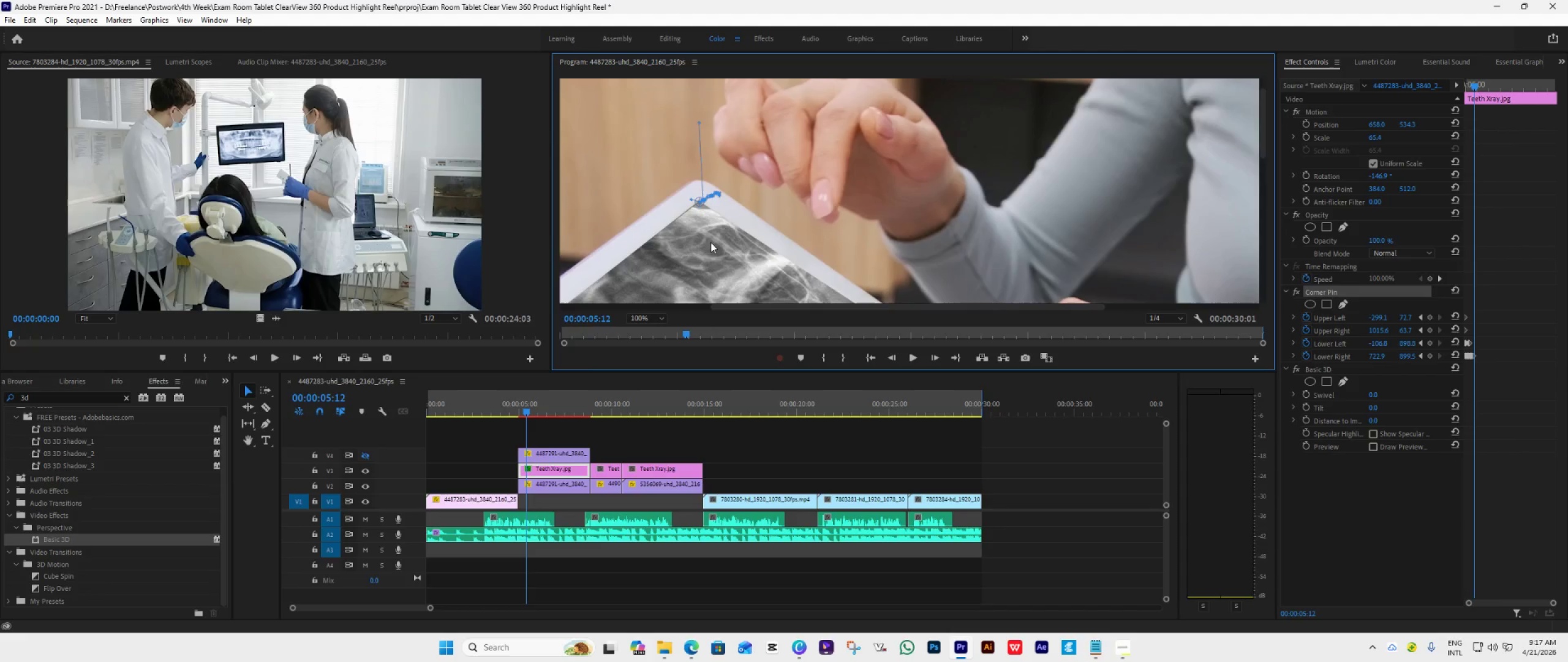 
key(Control+Z)
 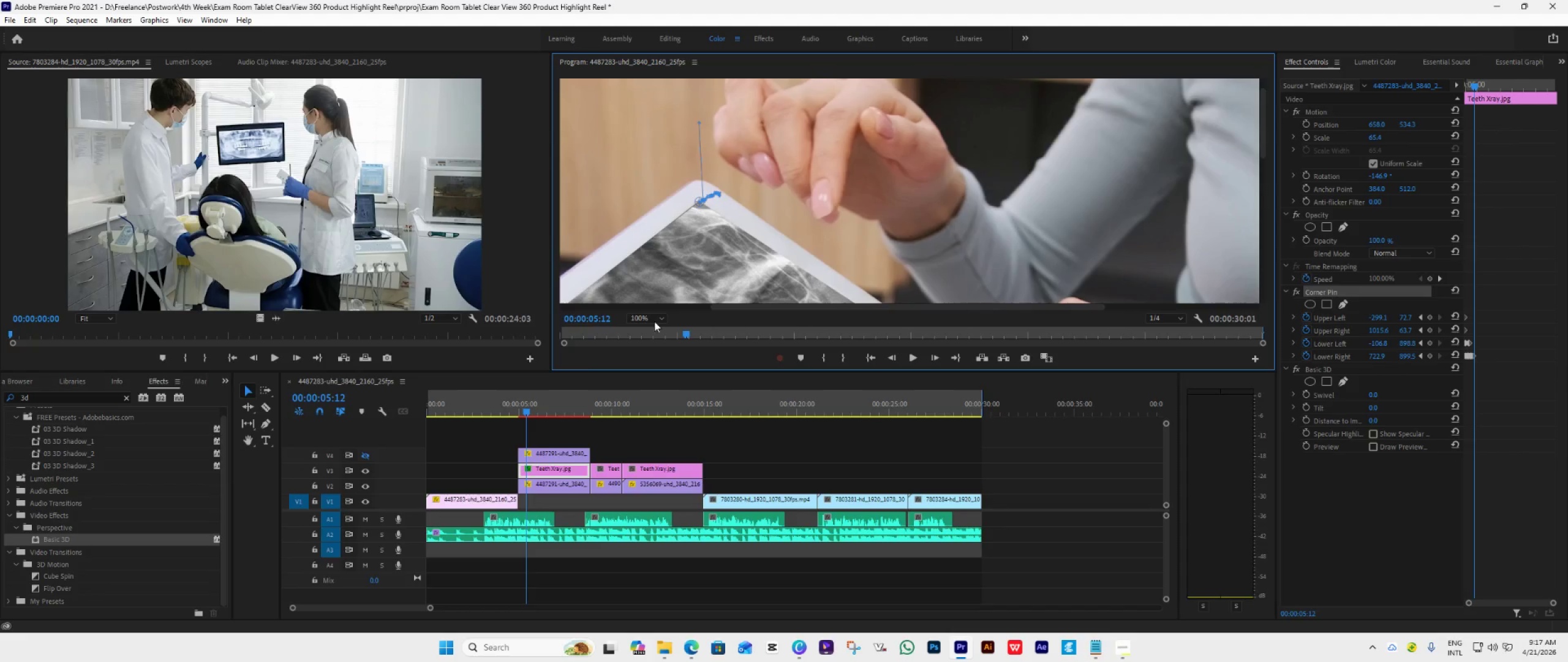 
left_click([657, 316])
 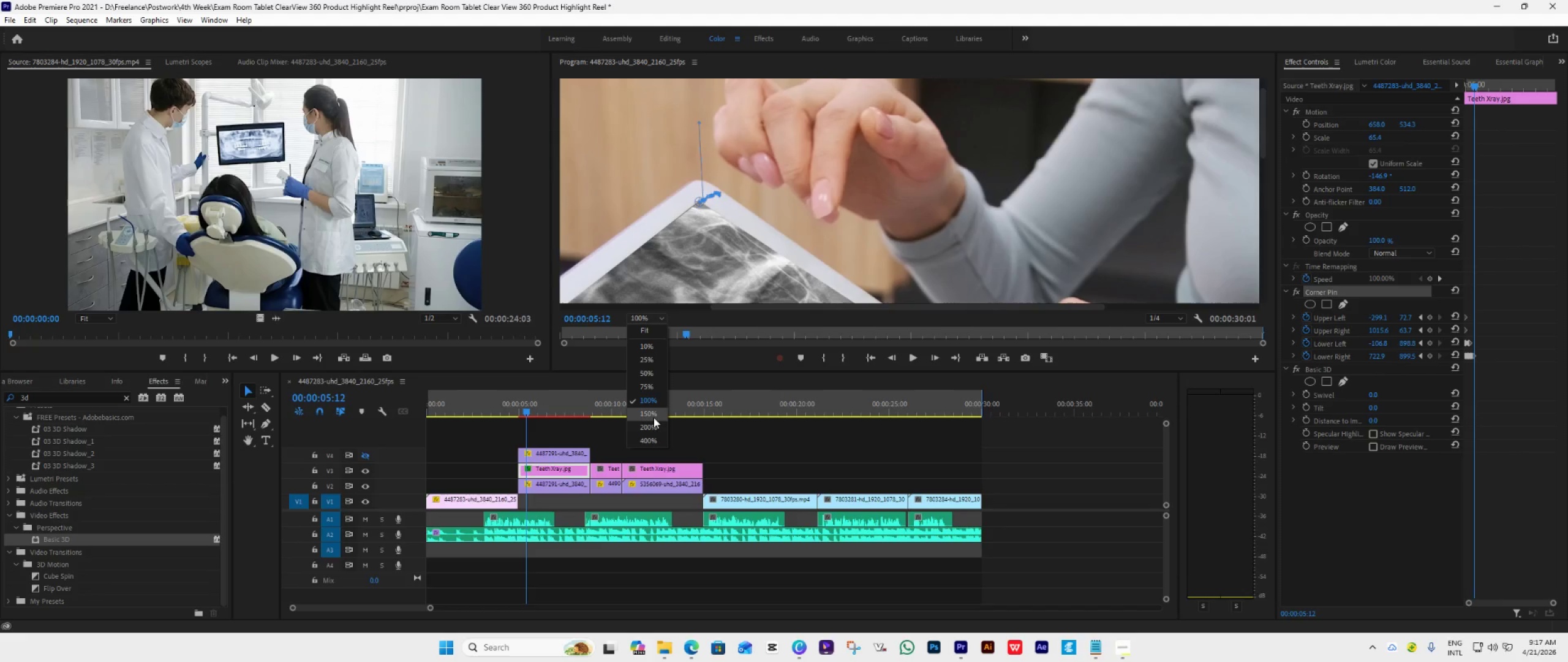 
left_click([650, 415])
 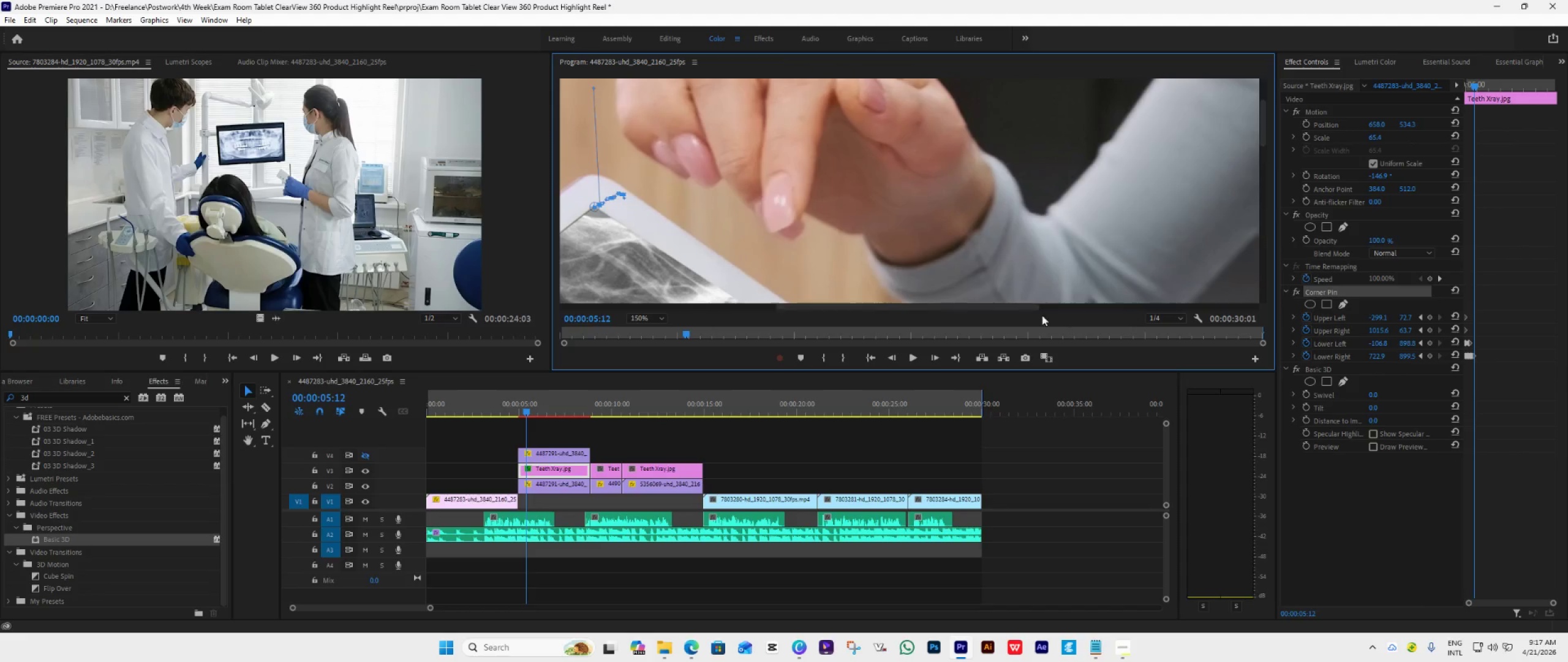 
left_click_drag(start_coordinate=[981, 308], to_coordinate=[924, 321])
 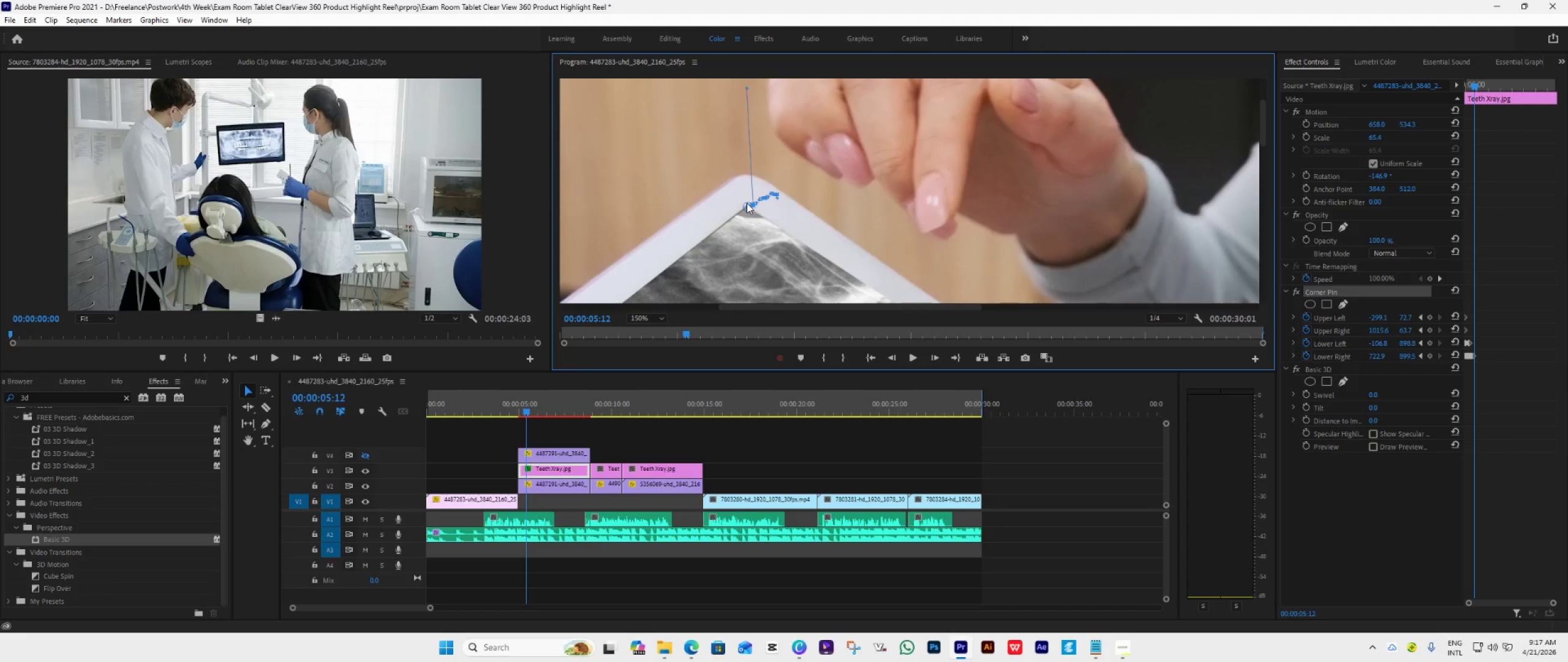 
left_click_drag(start_coordinate=[743, 205], to_coordinate=[747, 205])
 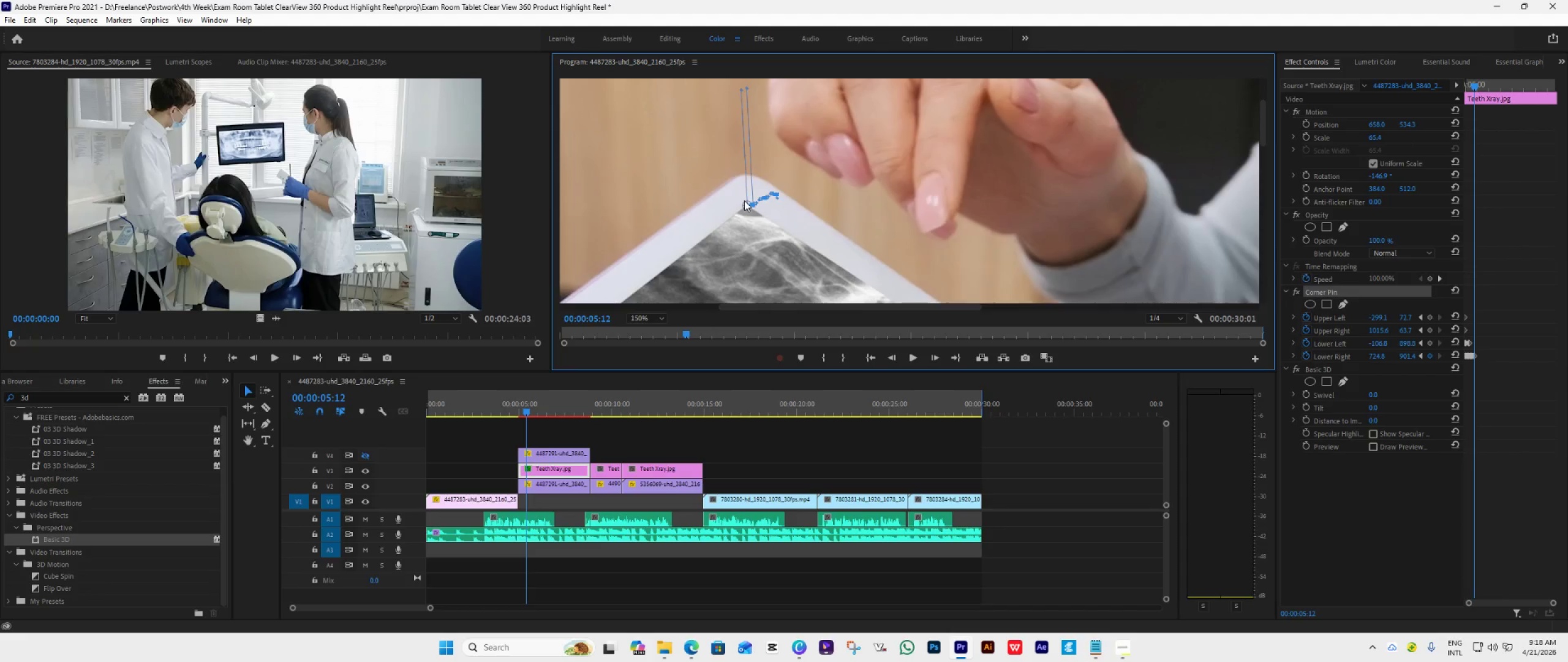 
left_click_drag(start_coordinate=[744, 202], to_coordinate=[747, 206])
 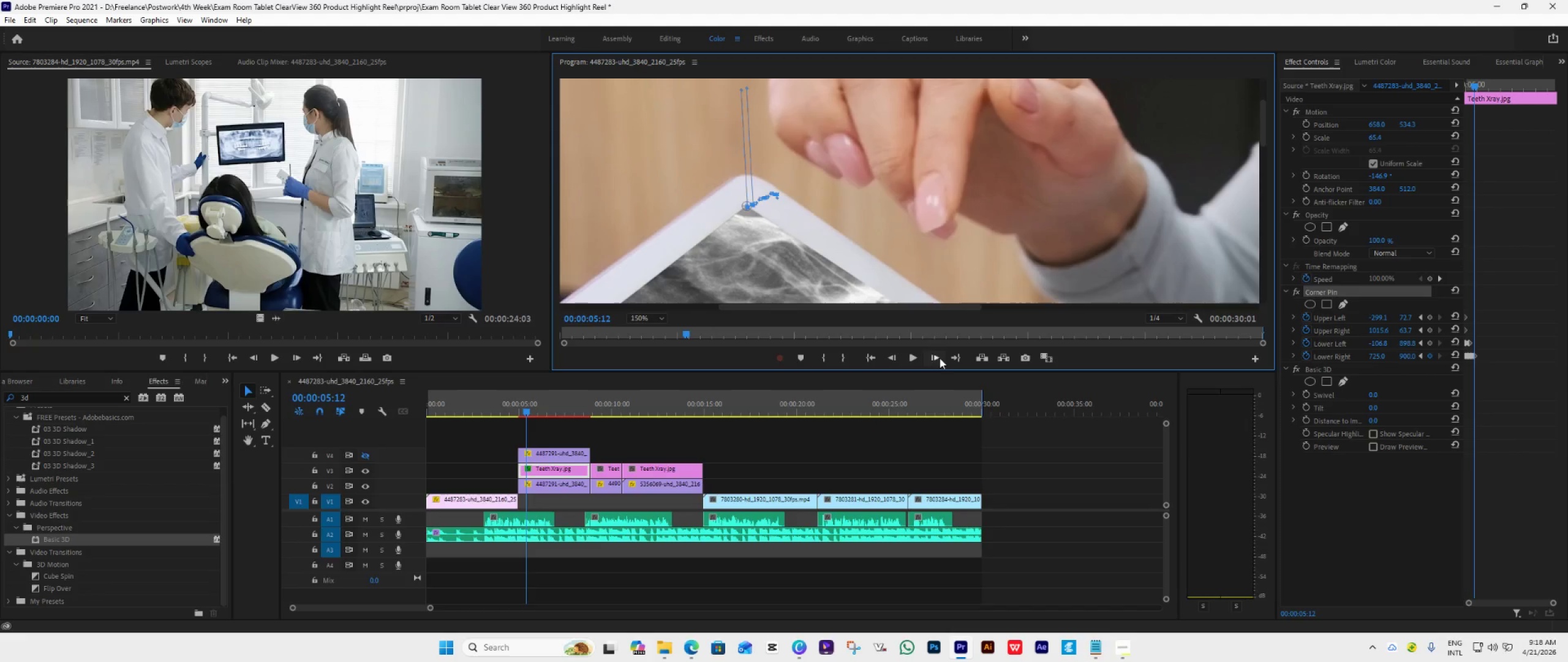 
left_click([935, 360])
 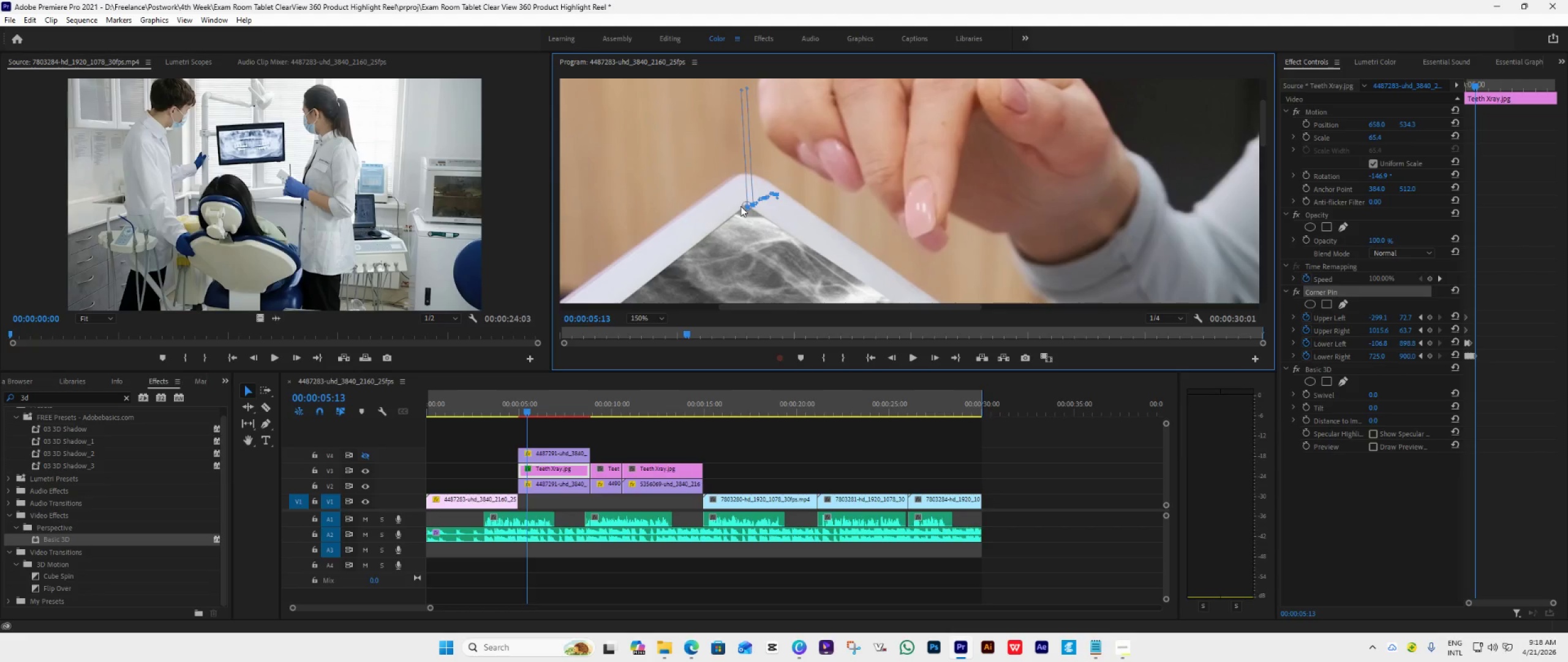 
wait(8.8)
 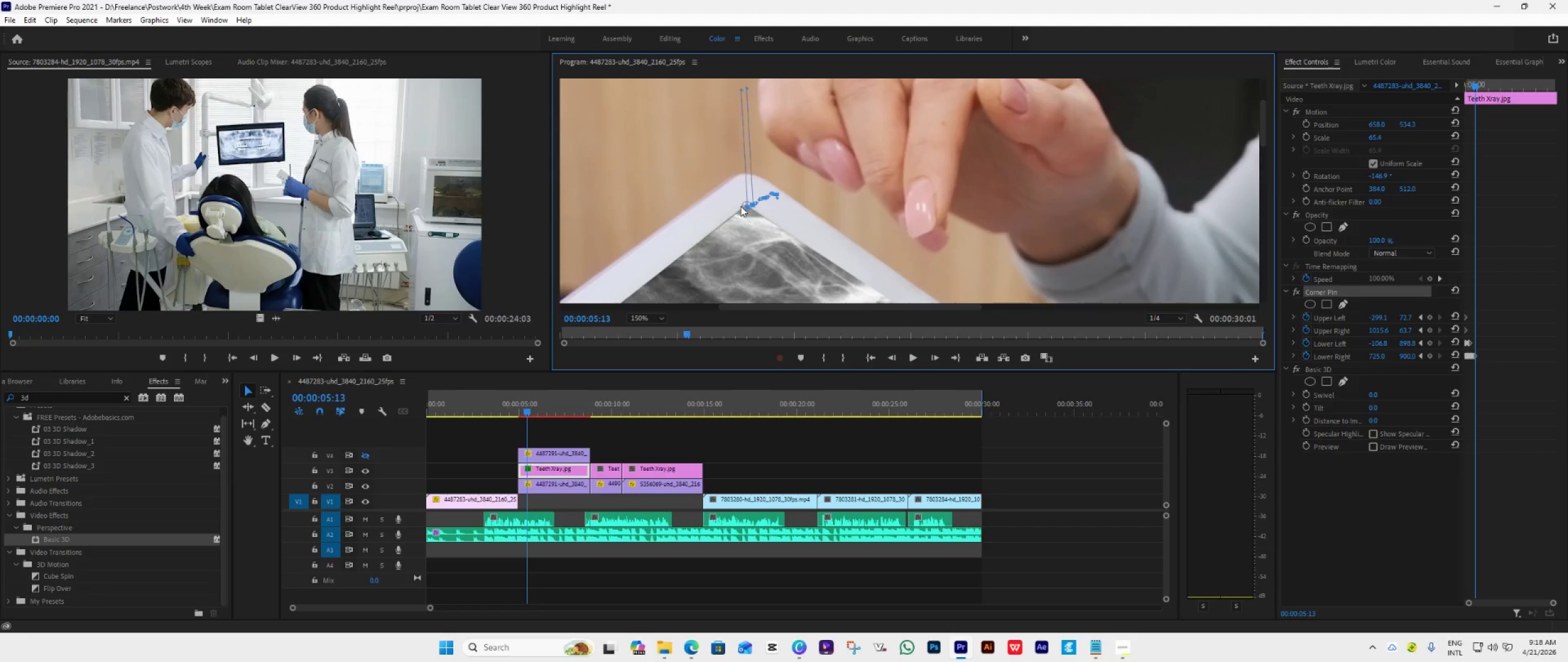 
left_click([937, 357])
 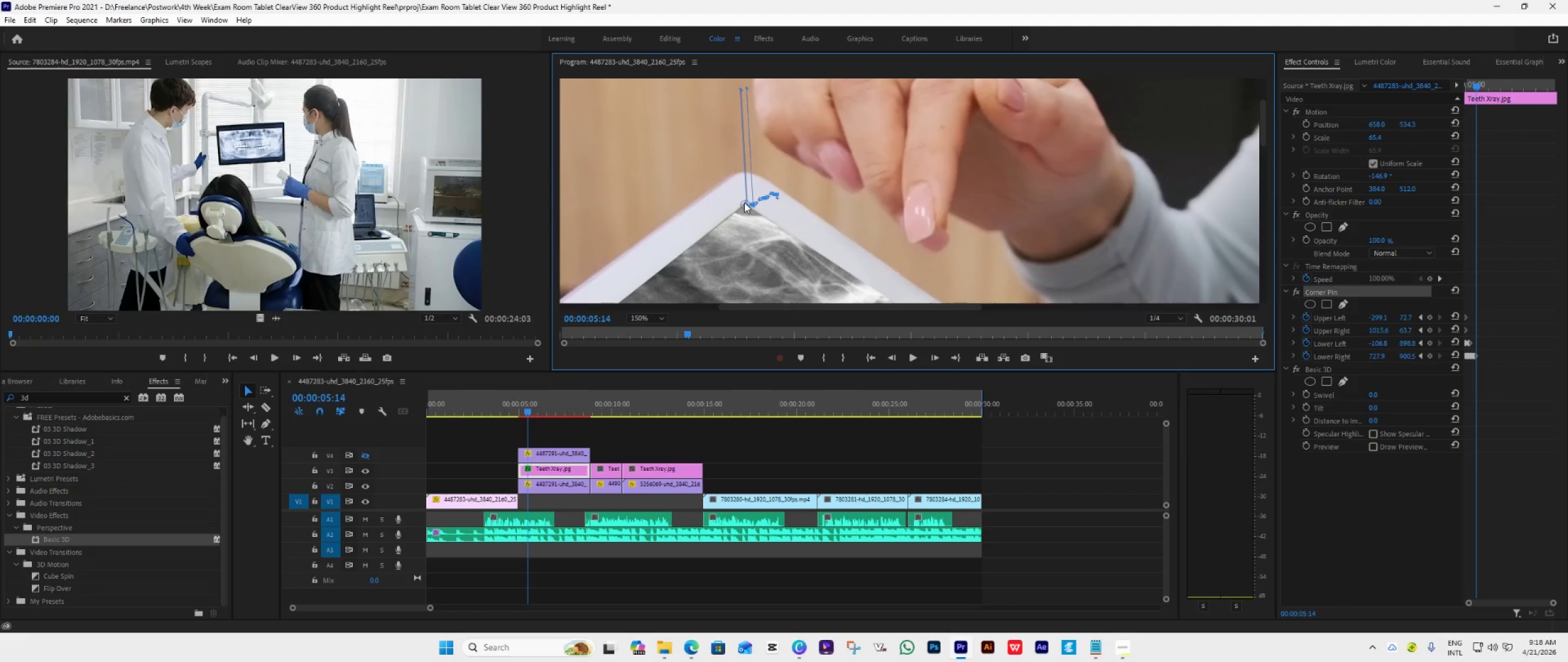 
left_click_drag(start_coordinate=[742, 202], to_coordinate=[745, 204])
 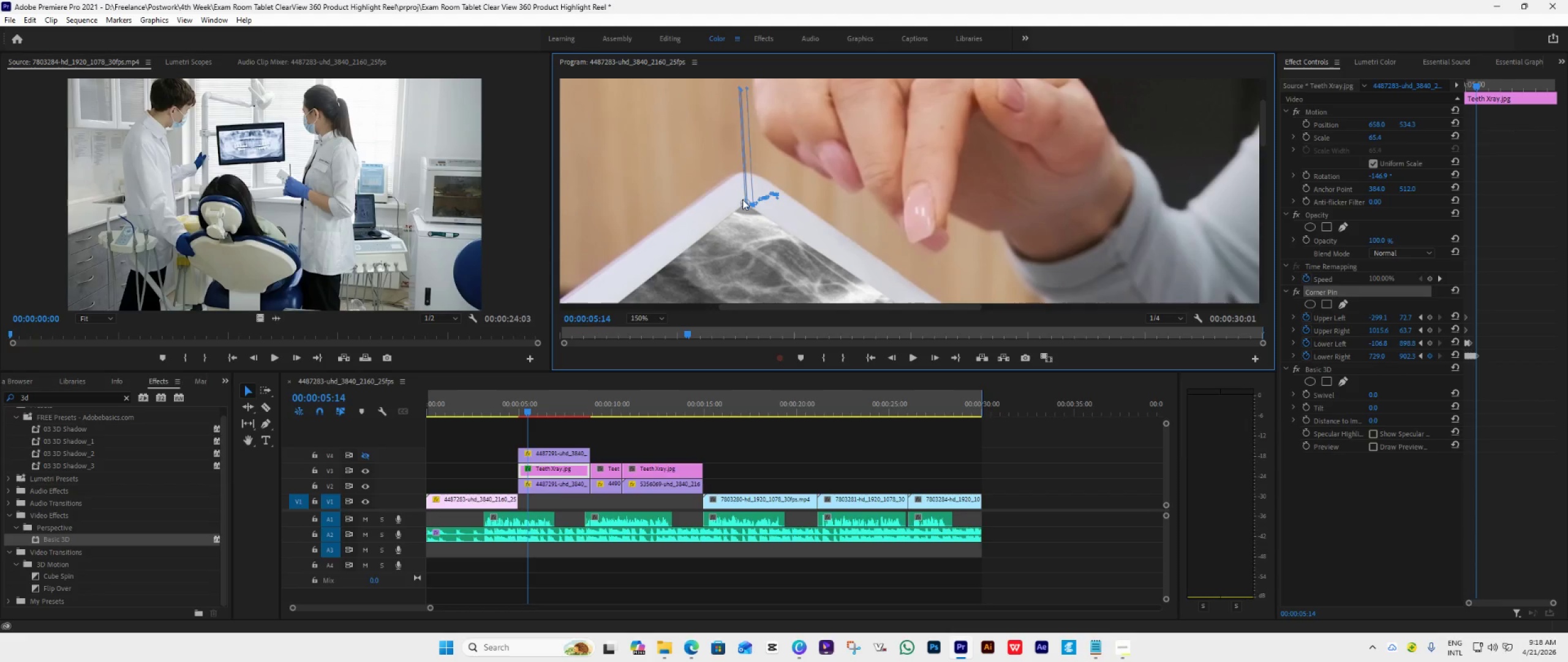 
left_click_drag(start_coordinate=[742, 200], to_coordinate=[745, 204])
 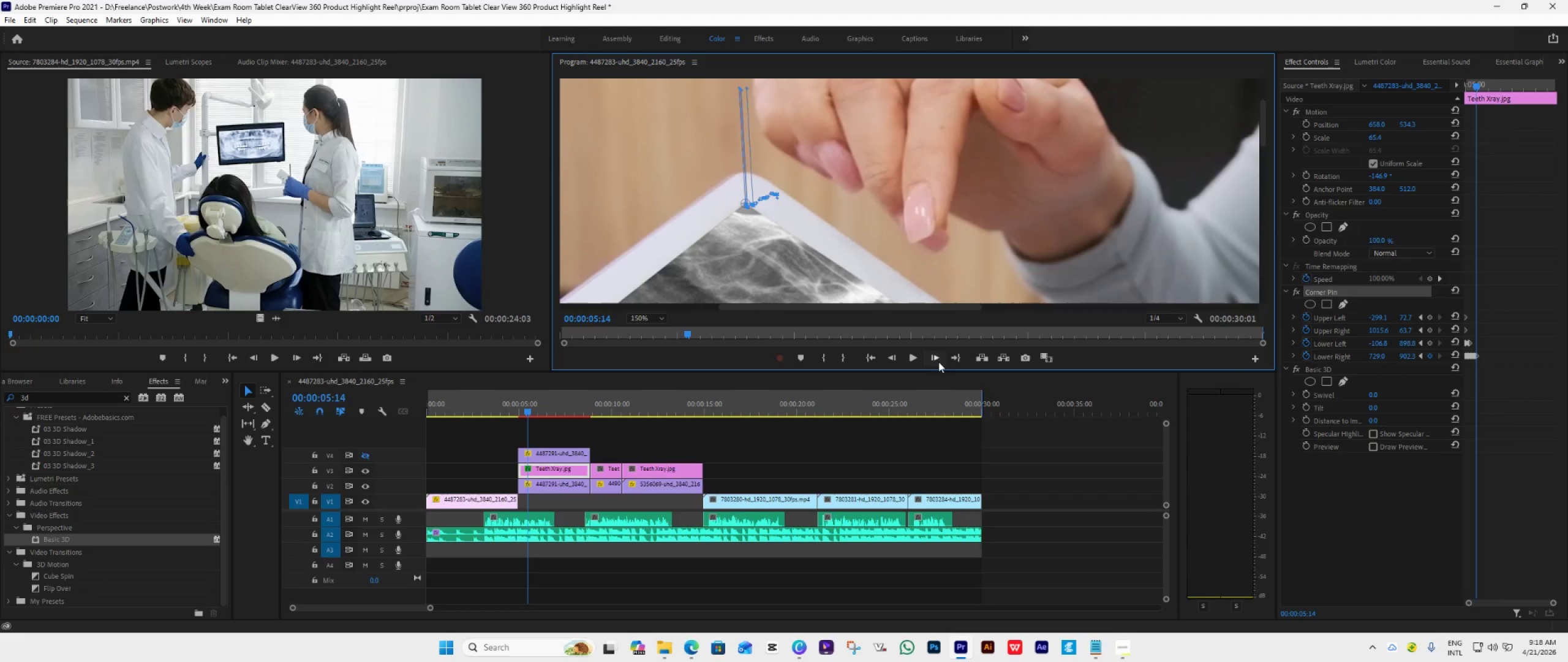 
left_click([937, 359])
 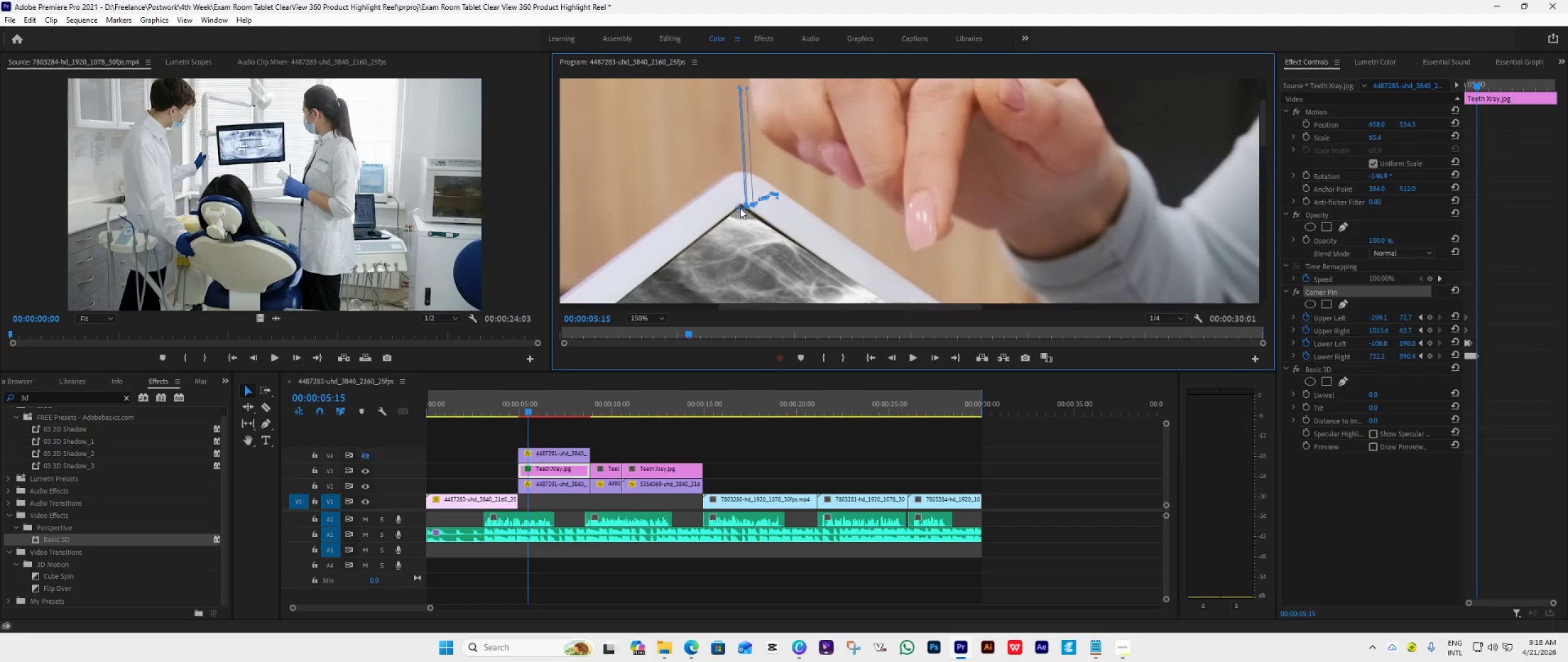 
wait(13.14)
 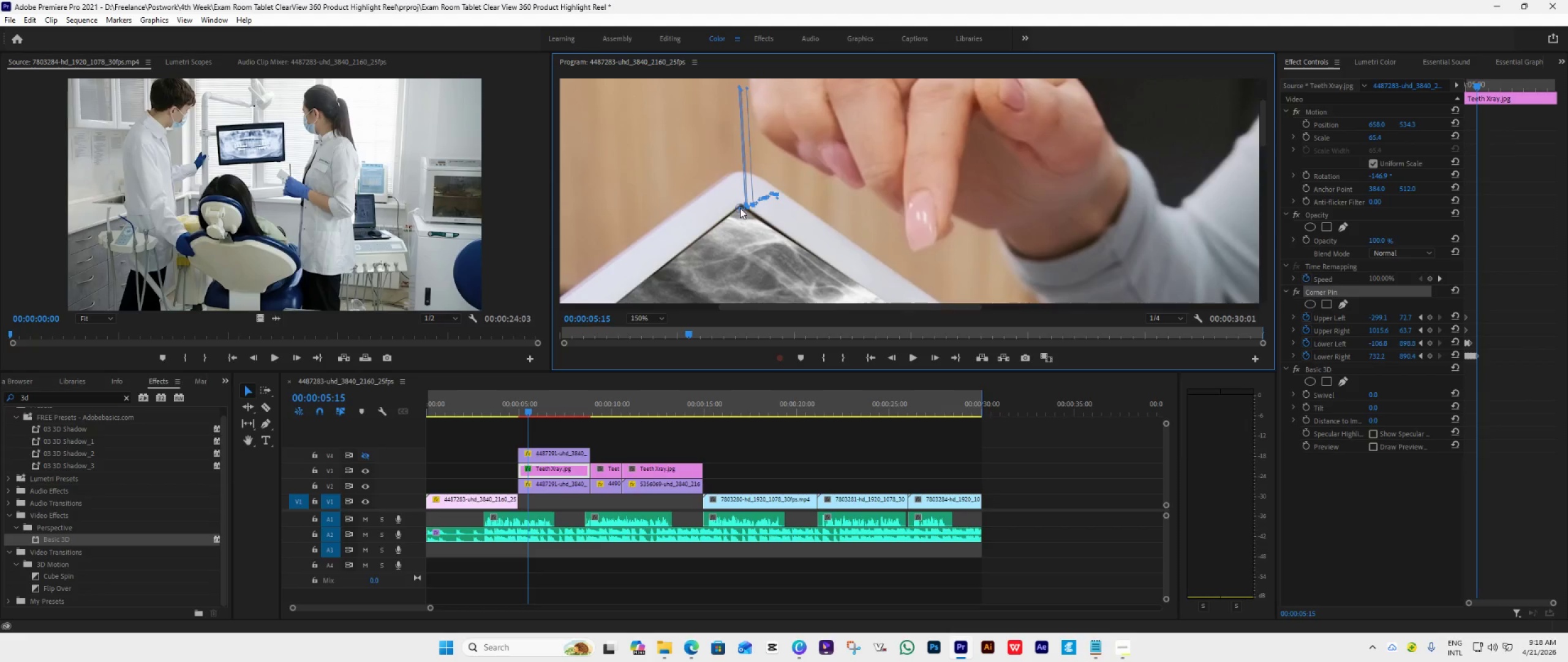 
left_click([937, 358])
 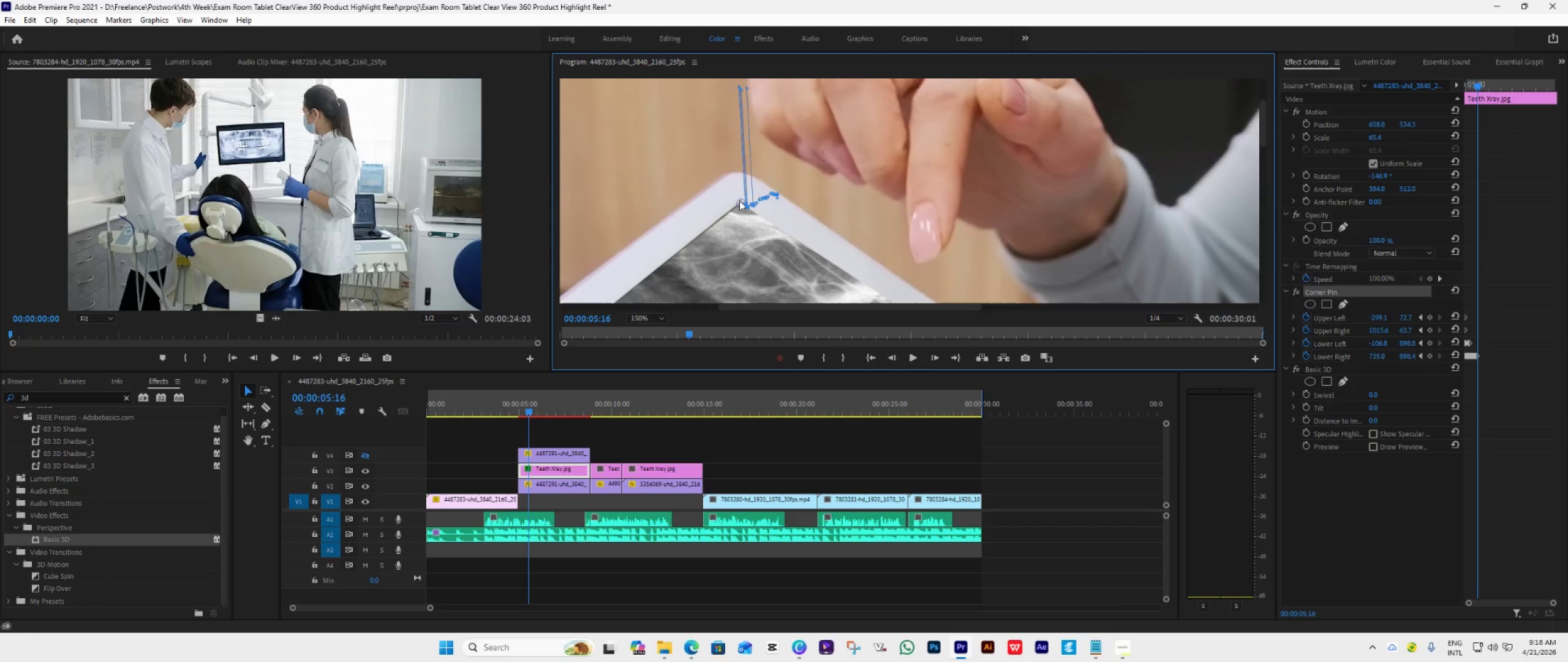 
left_click_drag(start_coordinate=[739, 200], to_coordinate=[737, 205])
 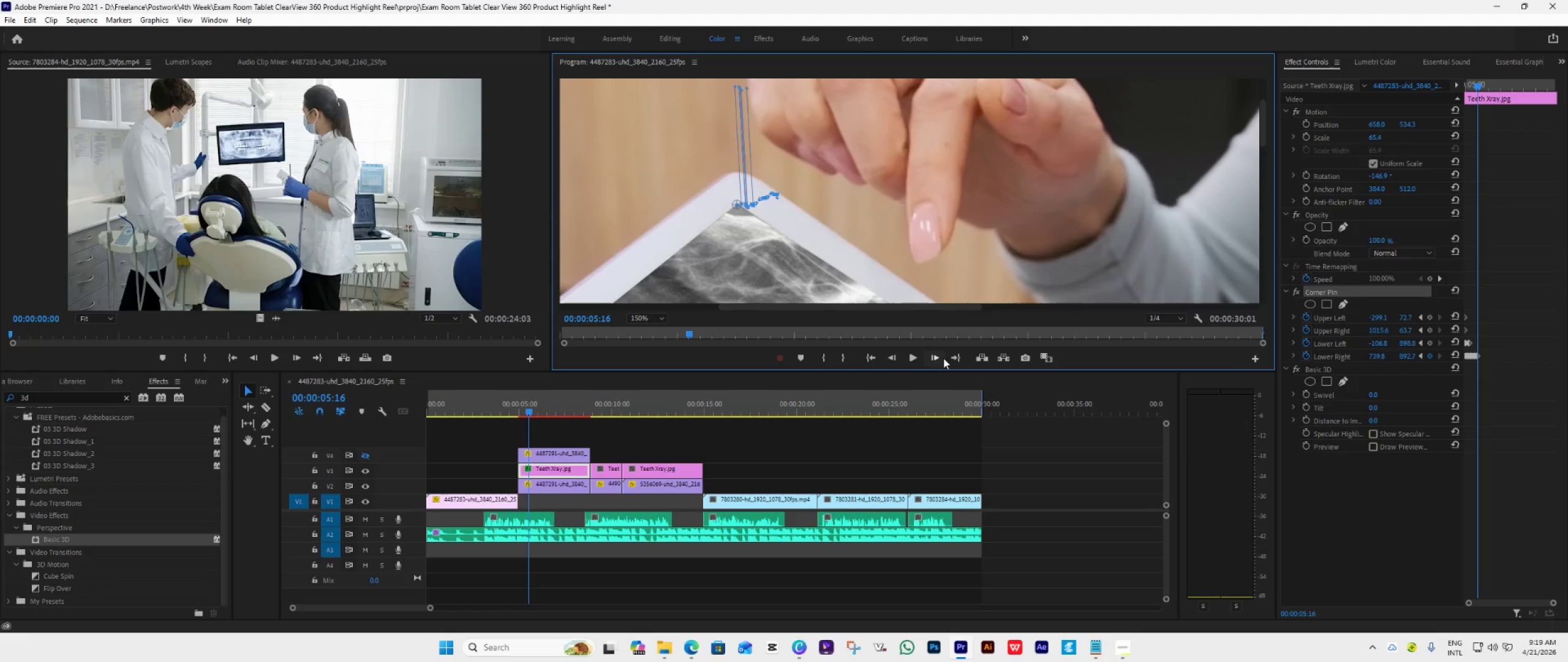 
left_click([937, 356])
 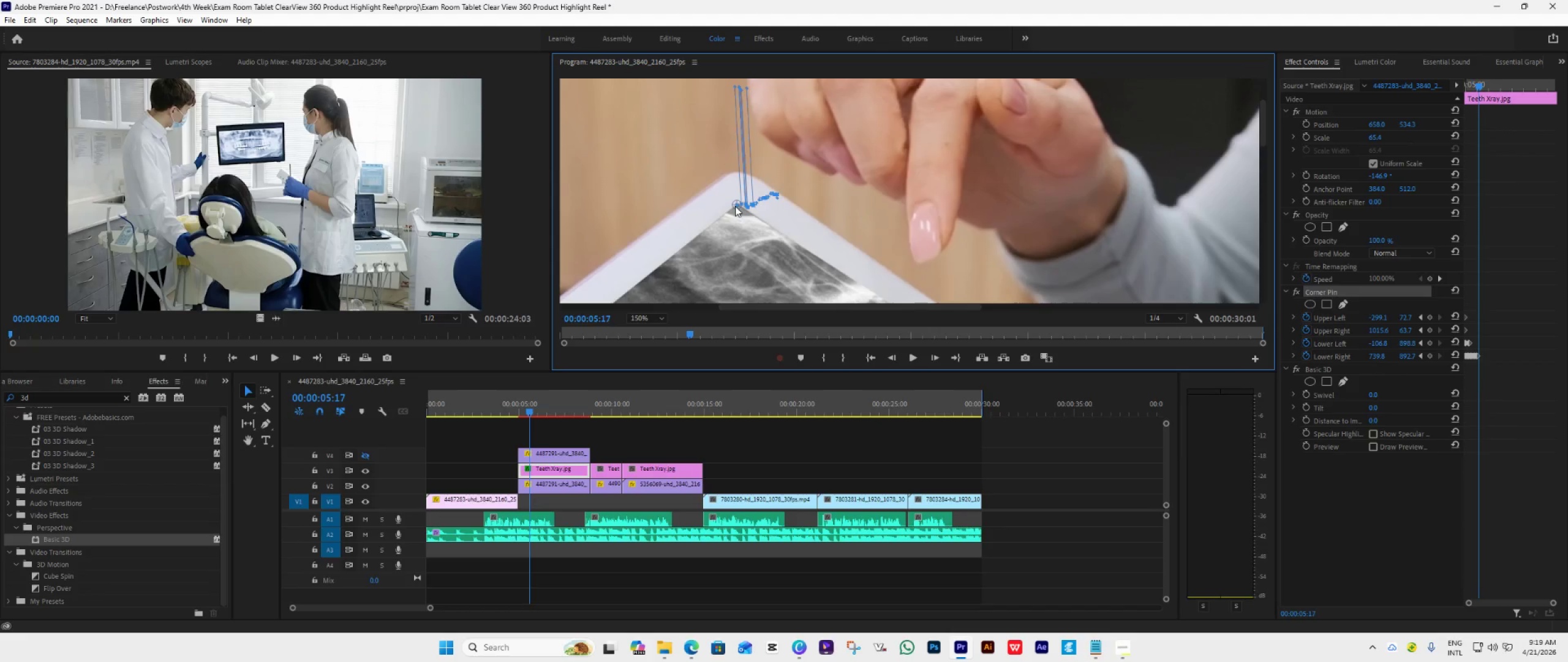 
left_click_drag(start_coordinate=[734, 202], to_coordinate=[738, 204])
 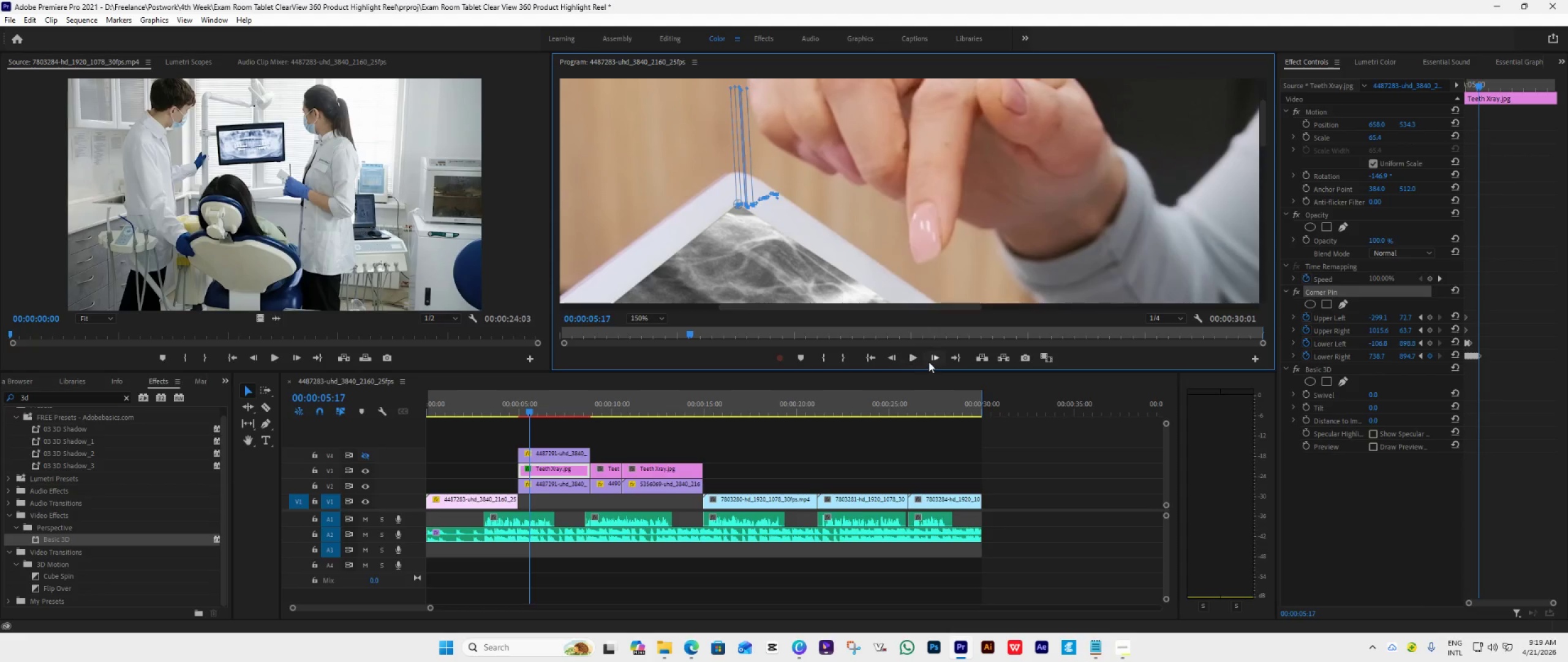 
left_click([931, 358])
 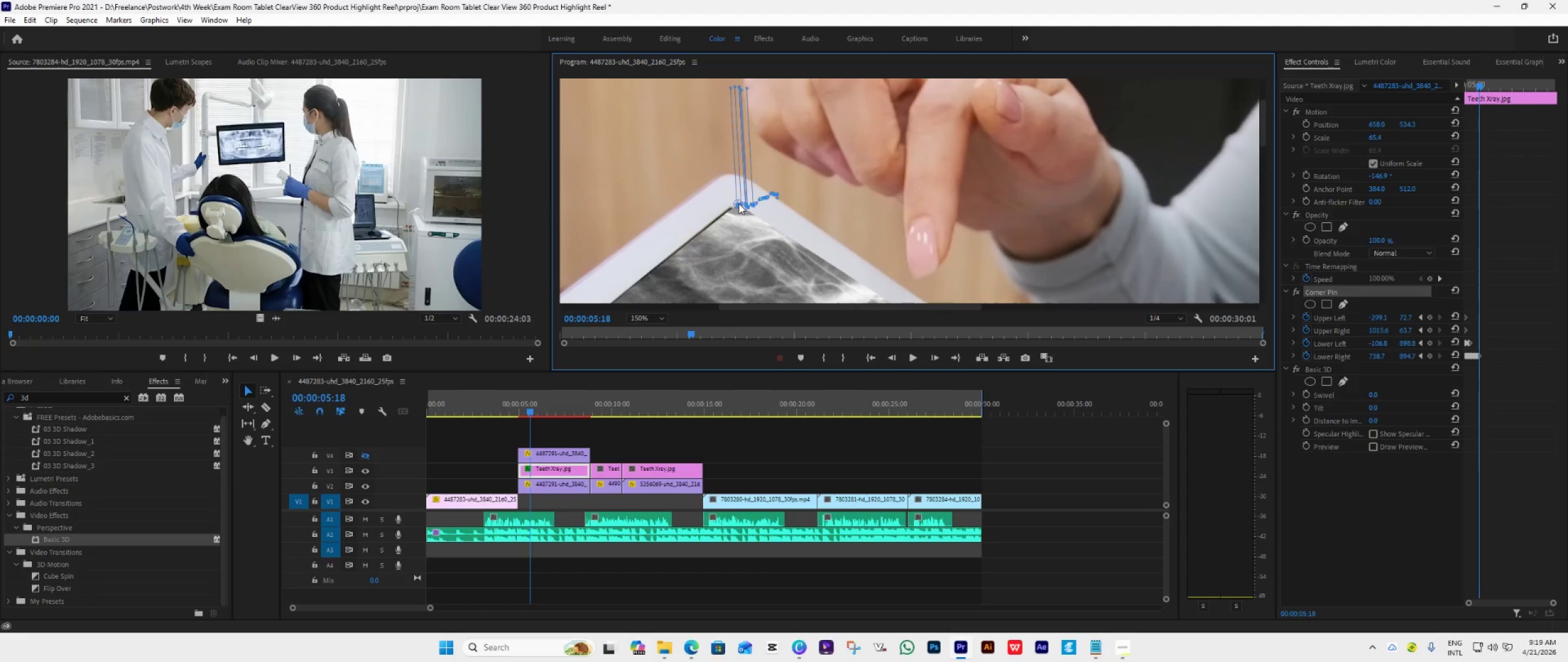 
left_click_drag(start_coordinate=[736, 200], to_coordinate=[731, 206])
 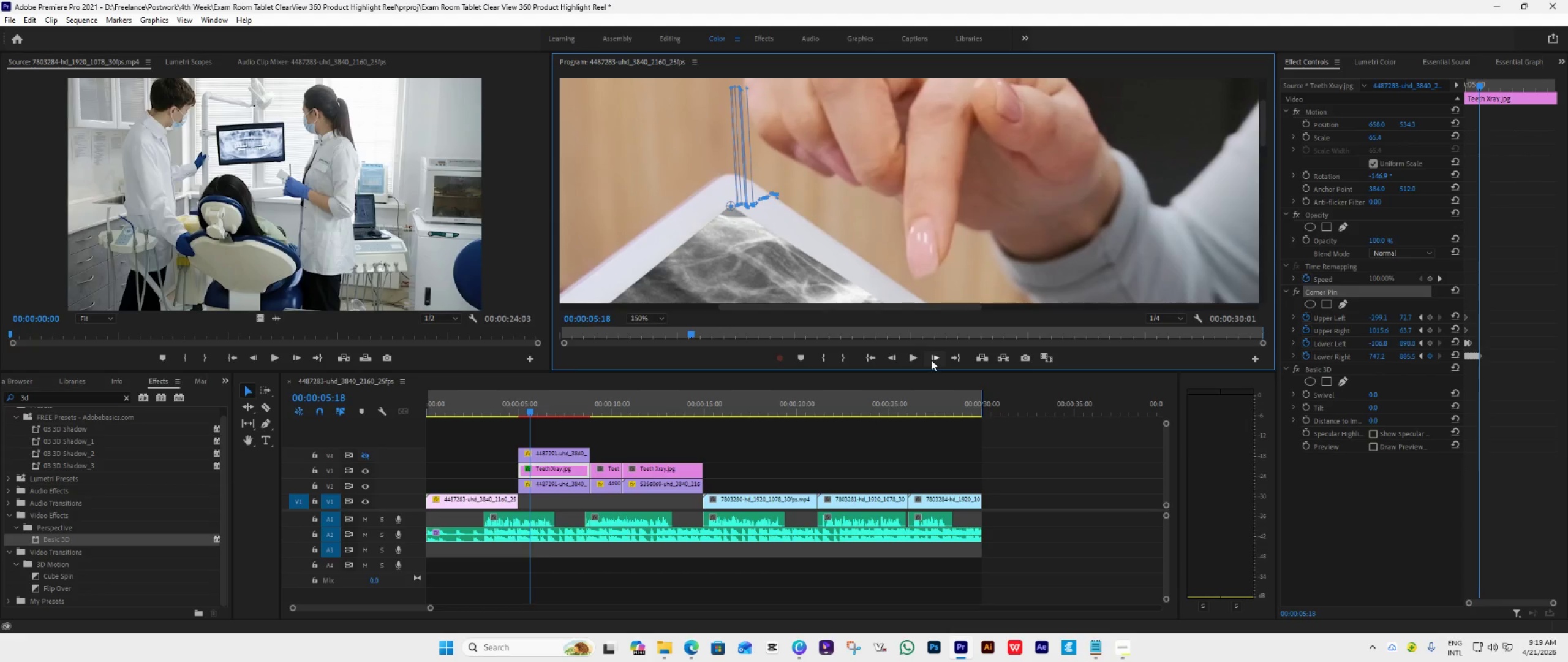 
left_click([931, 360])
 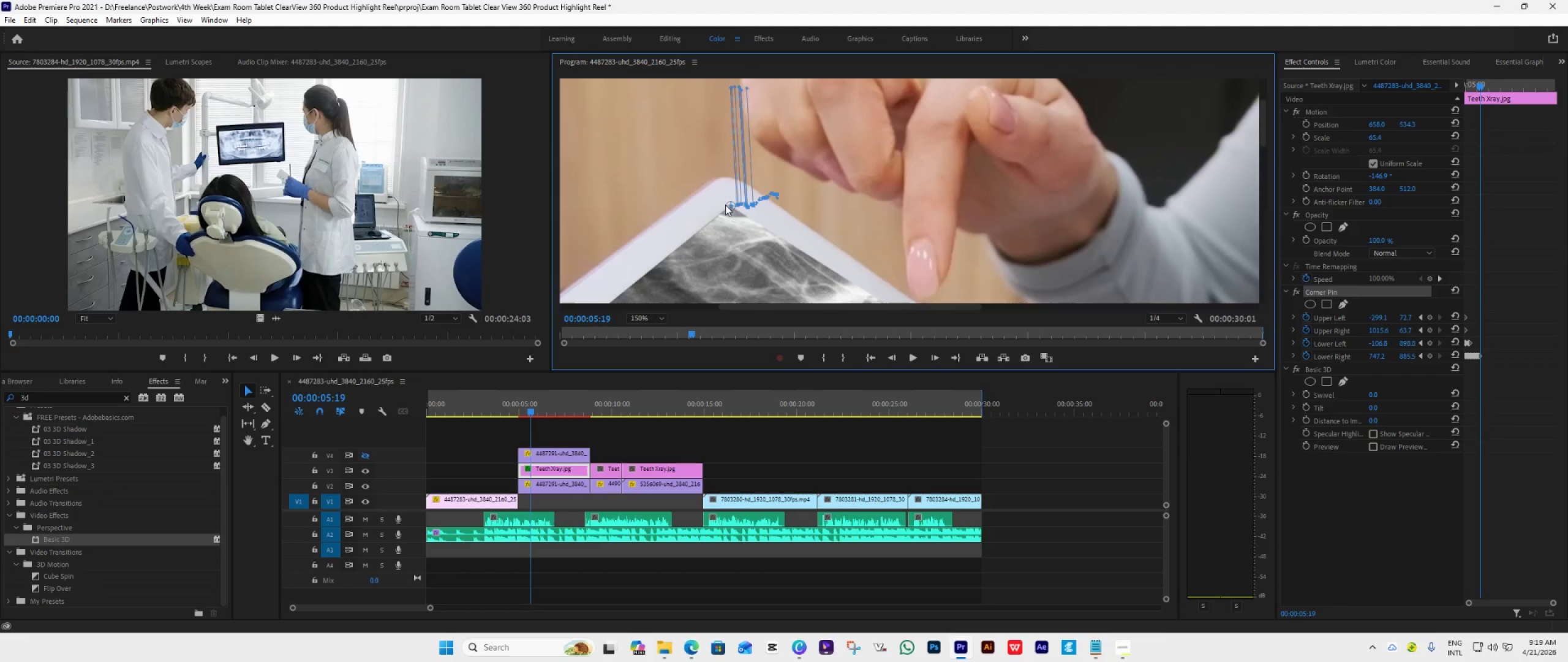 
left_click_drag(start_coordinate=[728, 204], to_coordinate=[725, 210])
 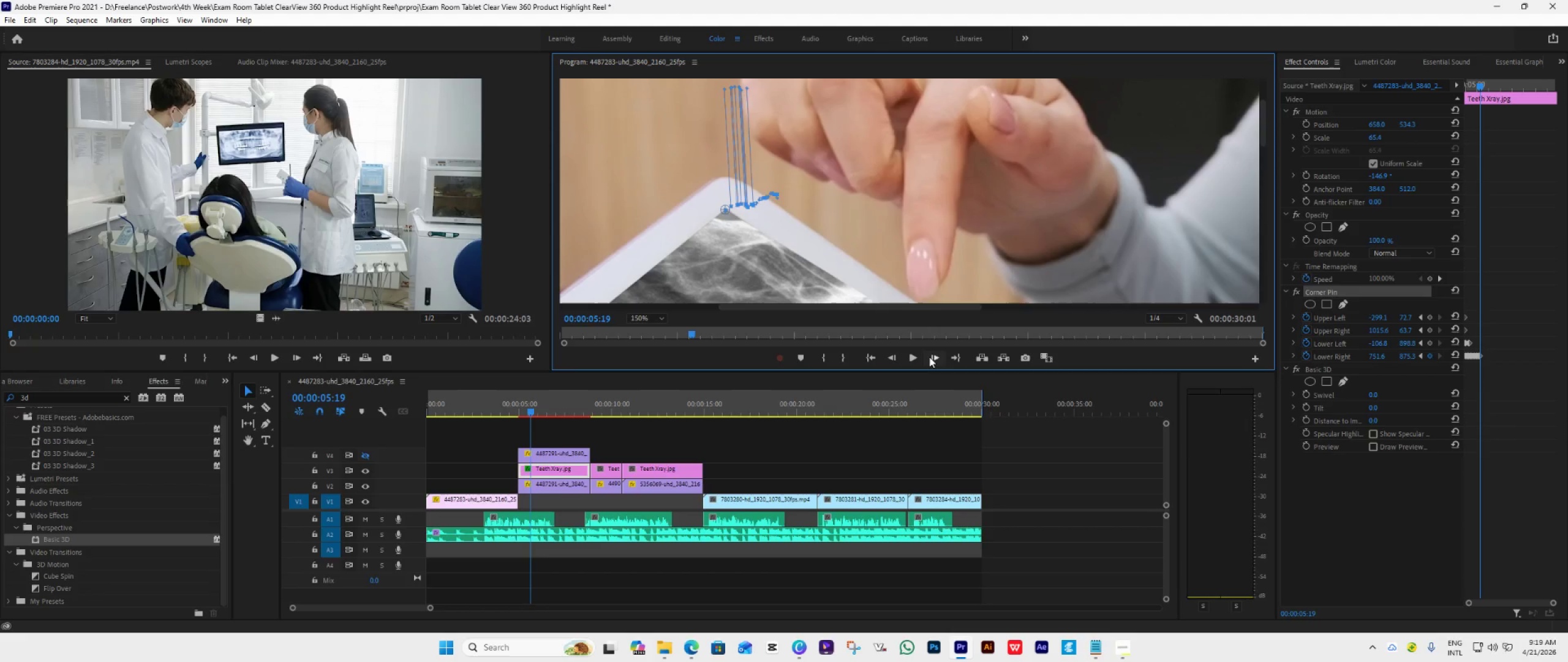 
left_click([932, 357])
 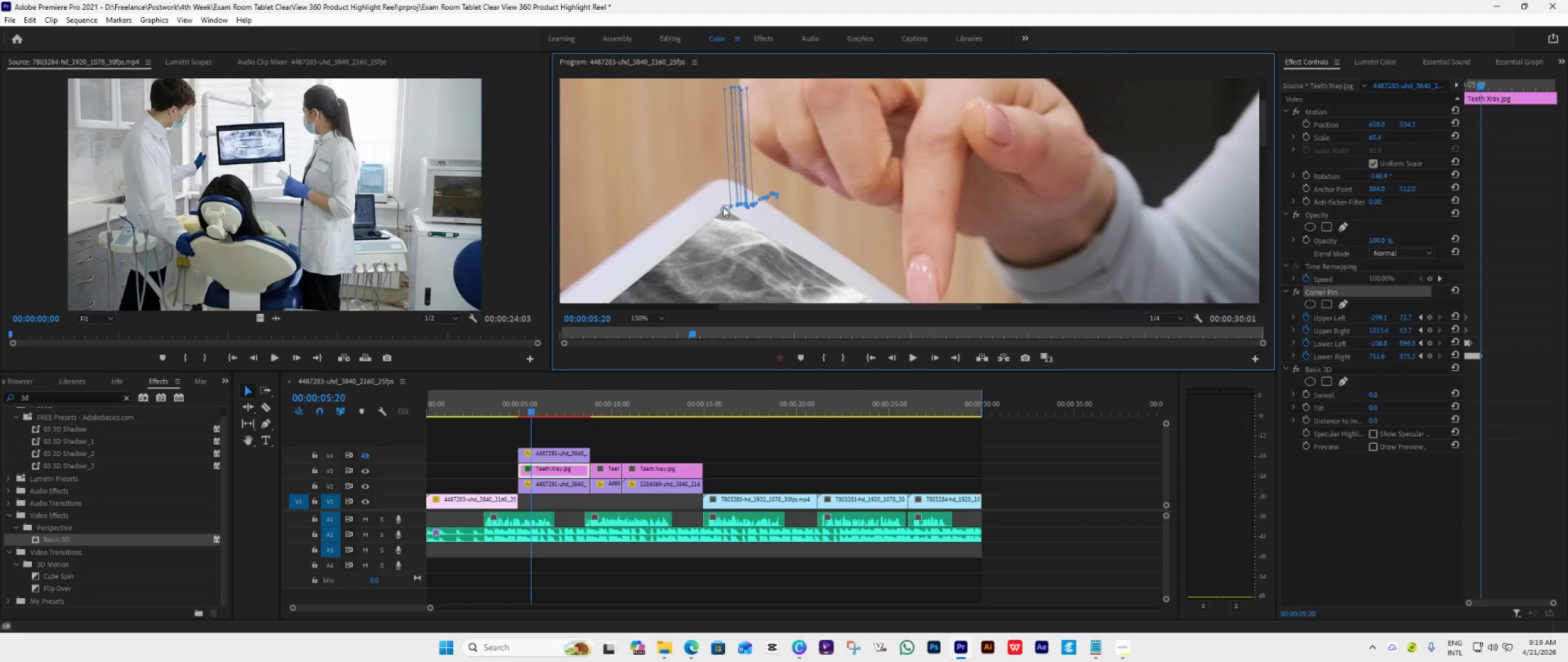 
wait(5.78)
 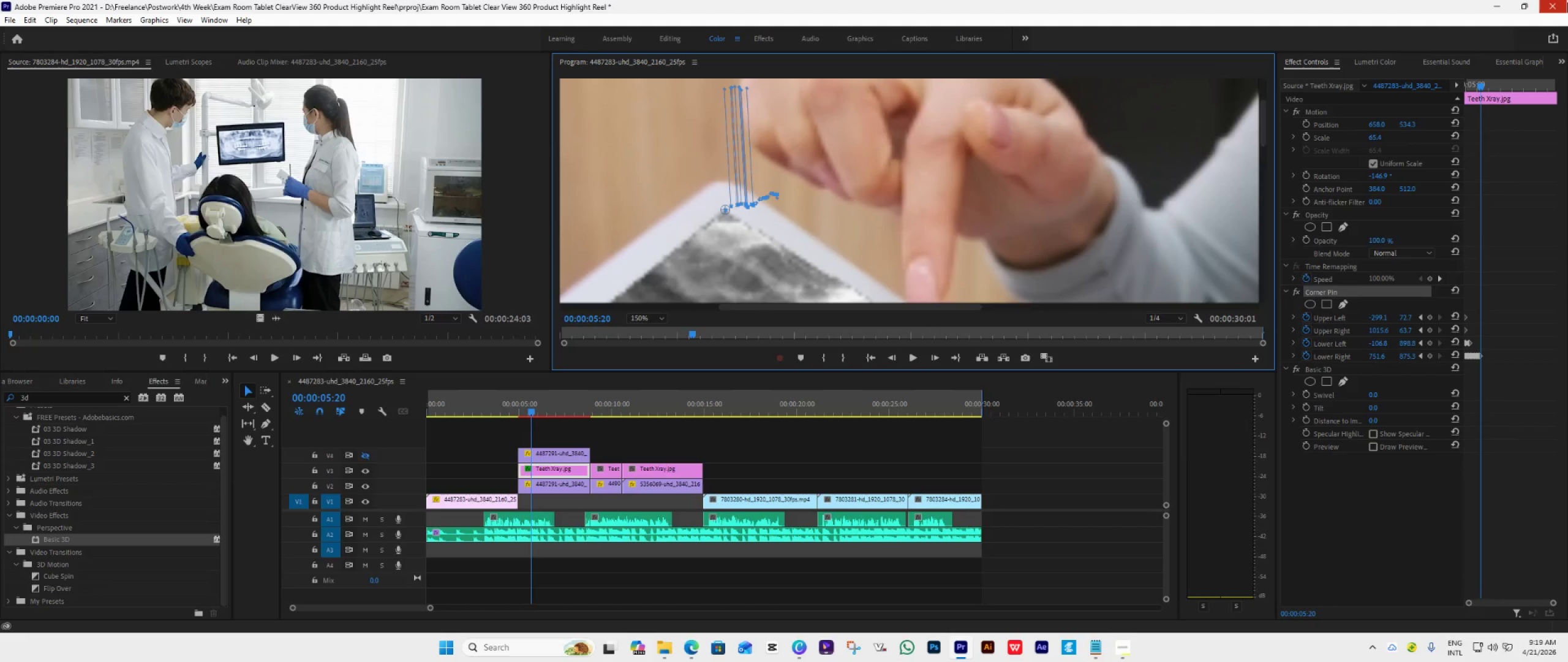 
left_click_drag(start_coordinate=[722, 206], to_coordinate=[722, 212])
 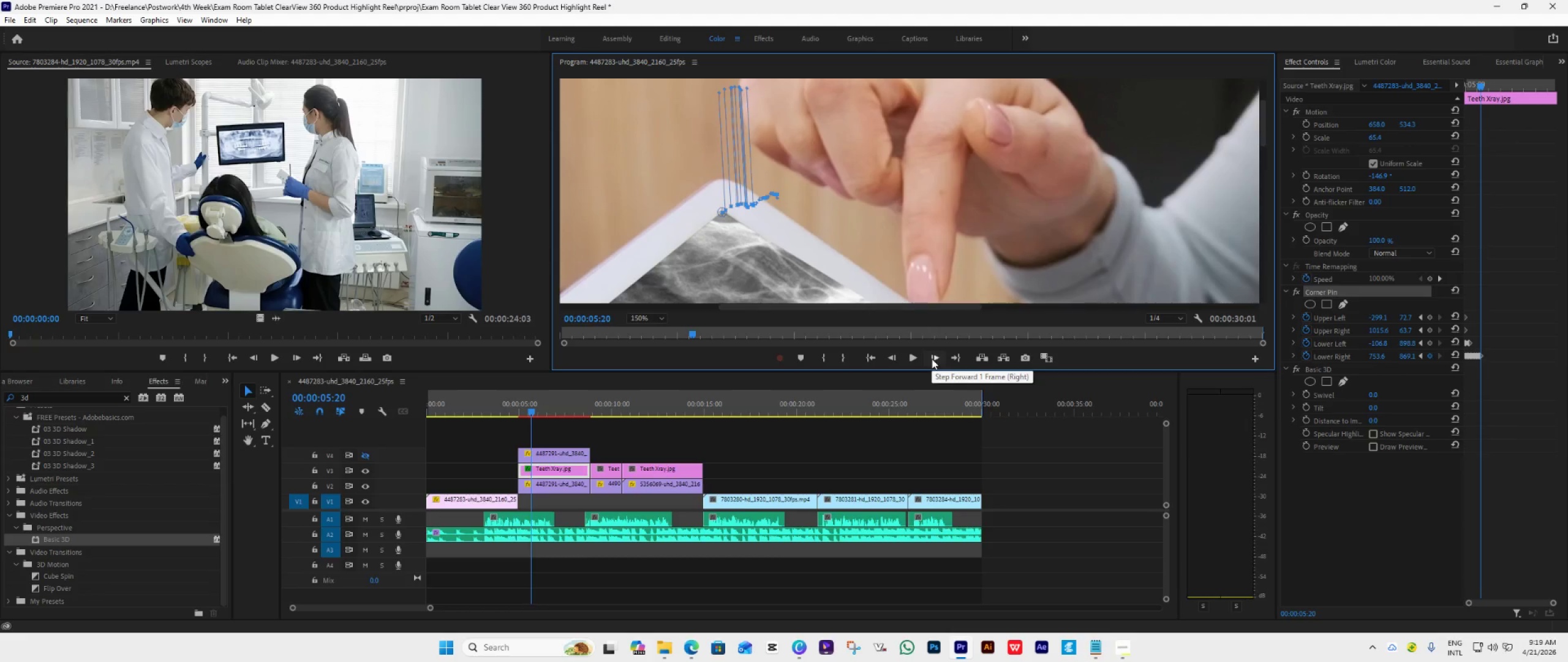 
left_click([932, 358])
 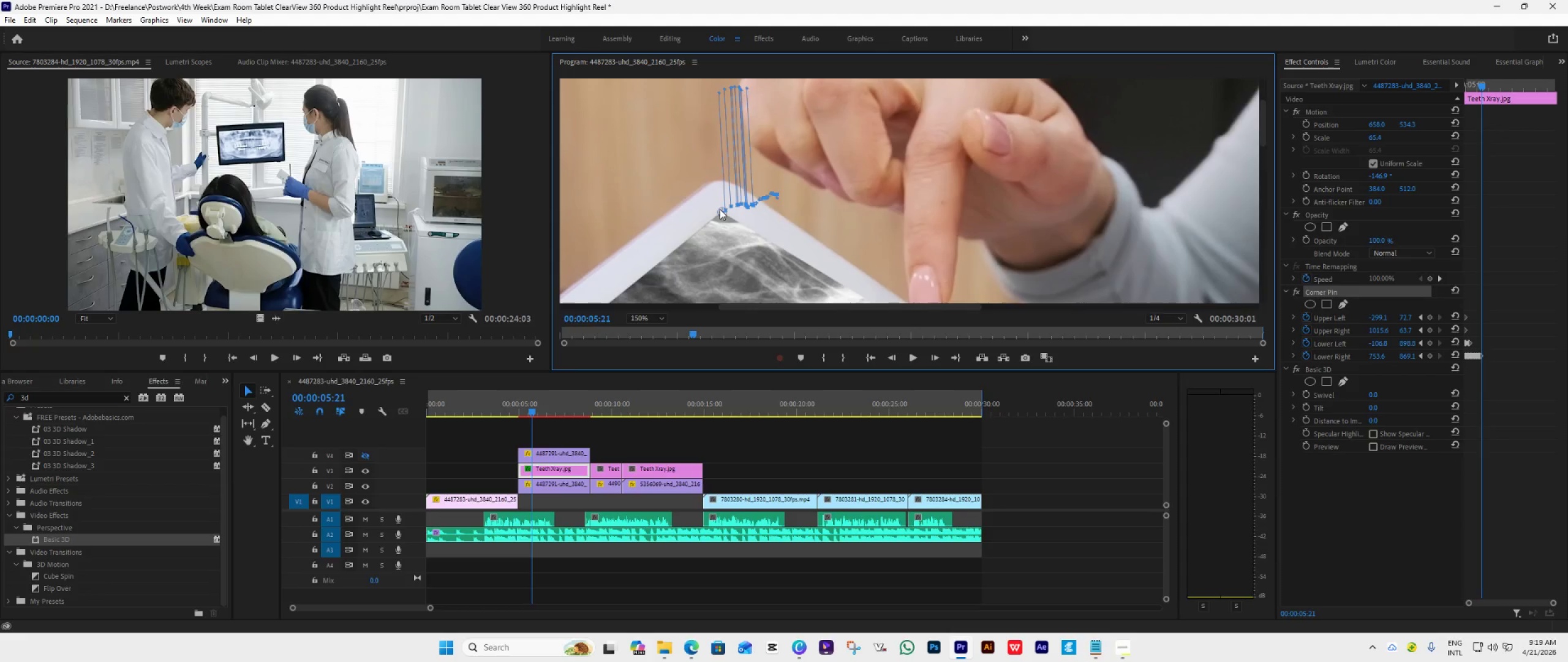 
left_click_drag(start_coordinate=[718, 208], to_coordinate=[720, 212])
 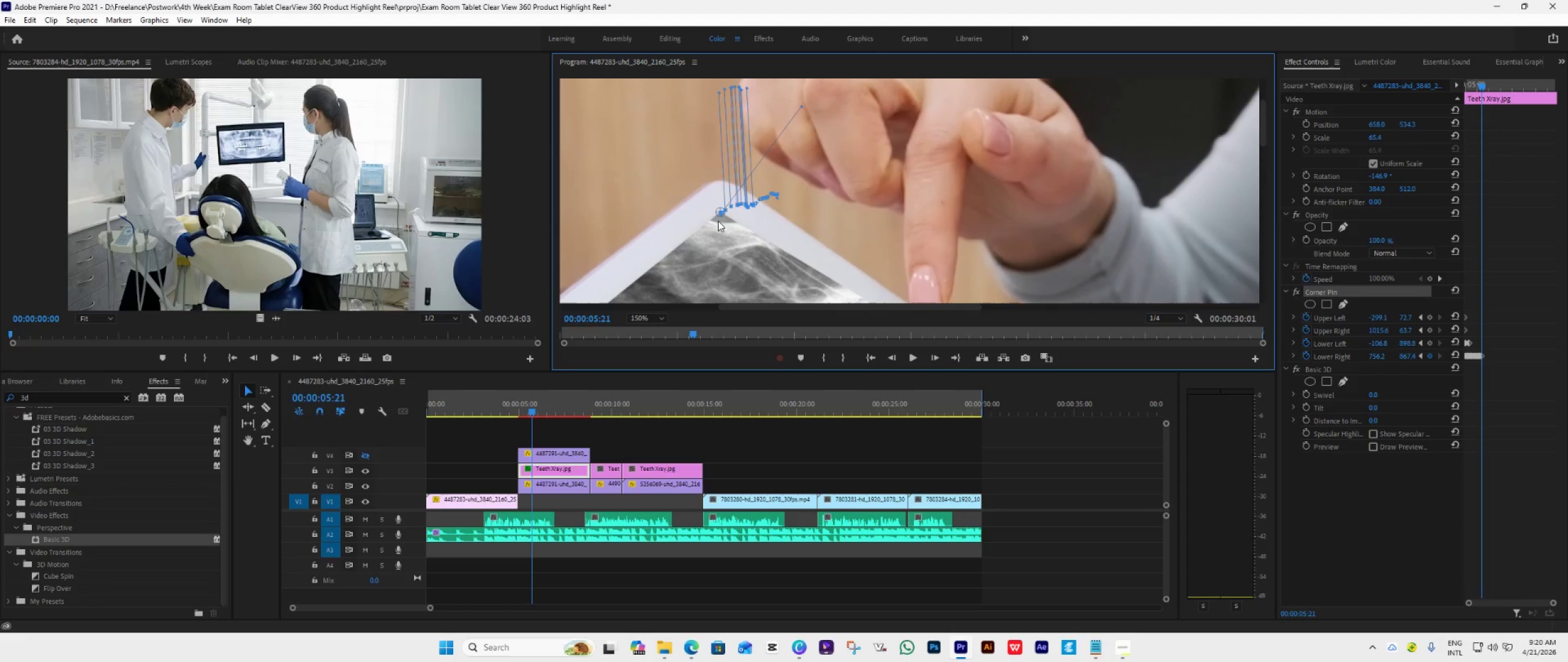 
key(Control+Z)
 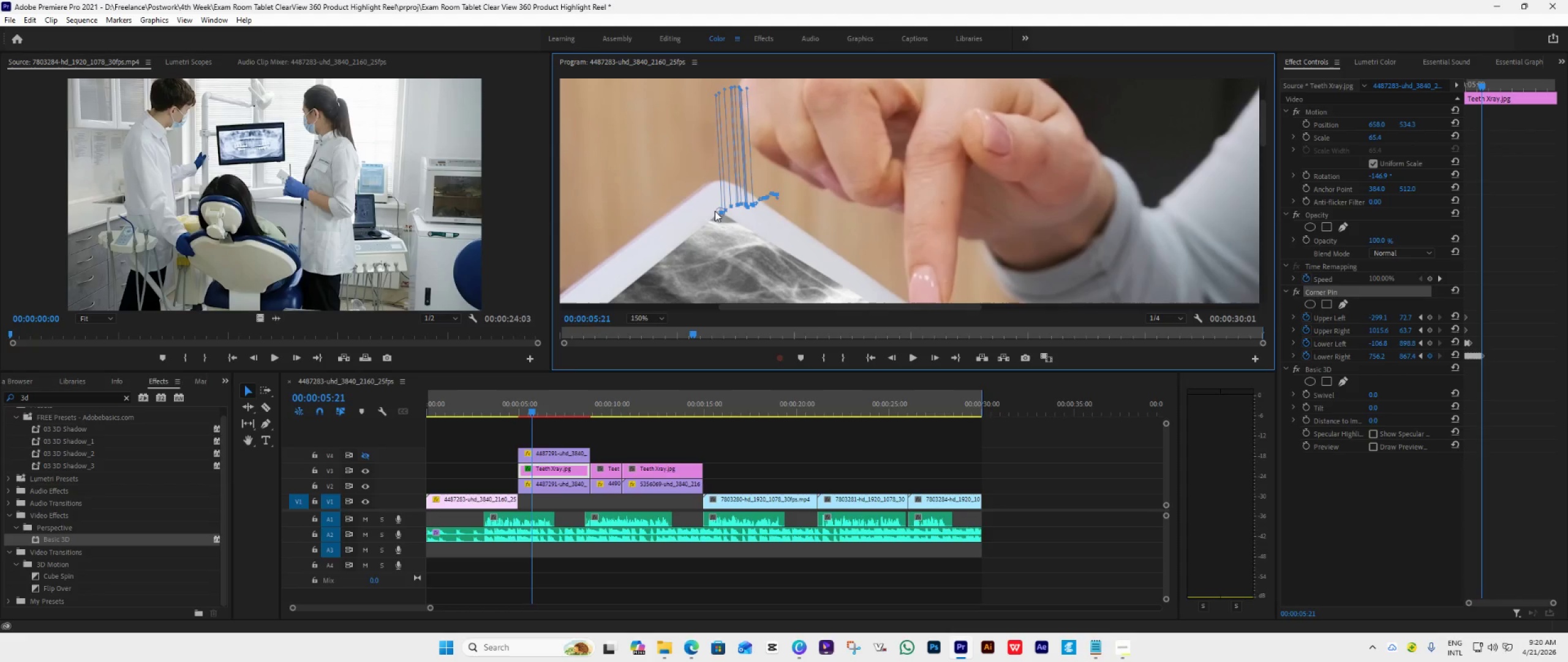 
left_click_drag(start_coordinate=[716, 210], to_coordinate=[721, 213])
 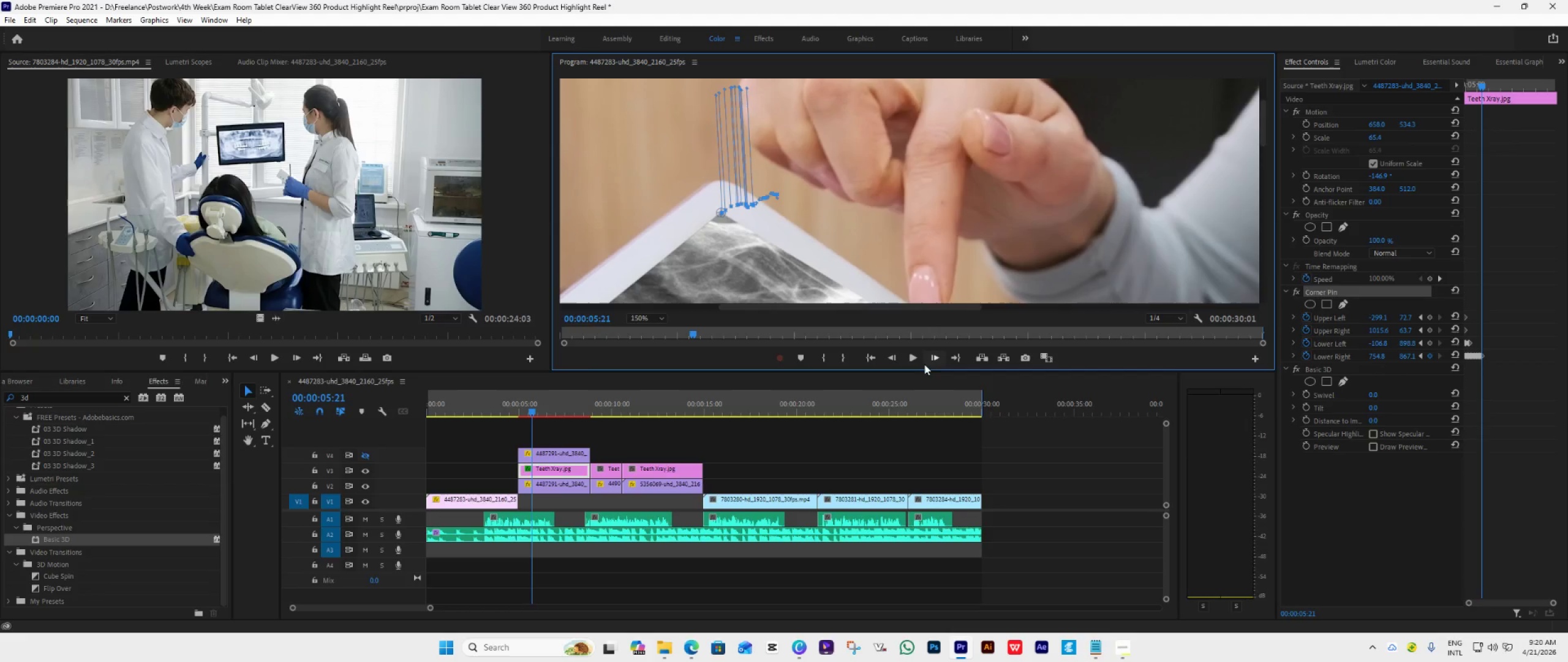 
left_click([931, 360])
 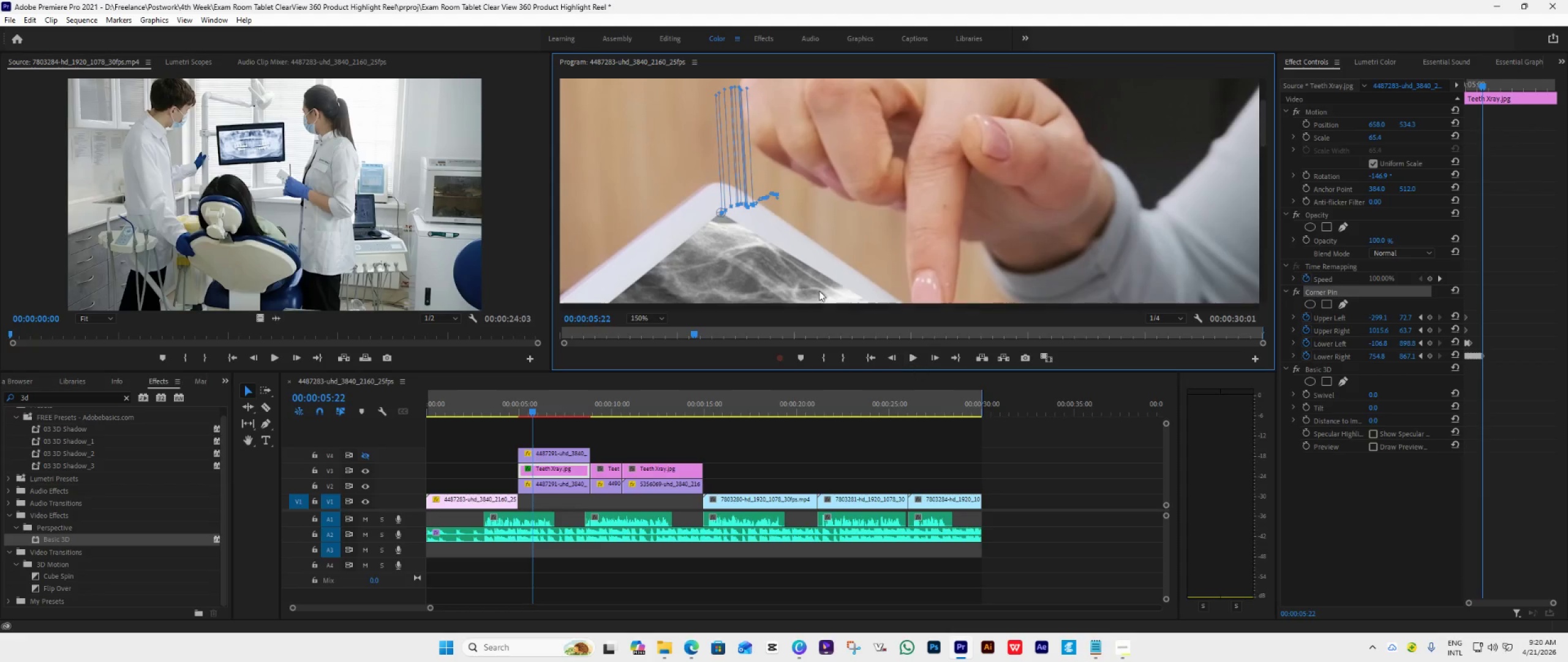 
wait(5.58)
 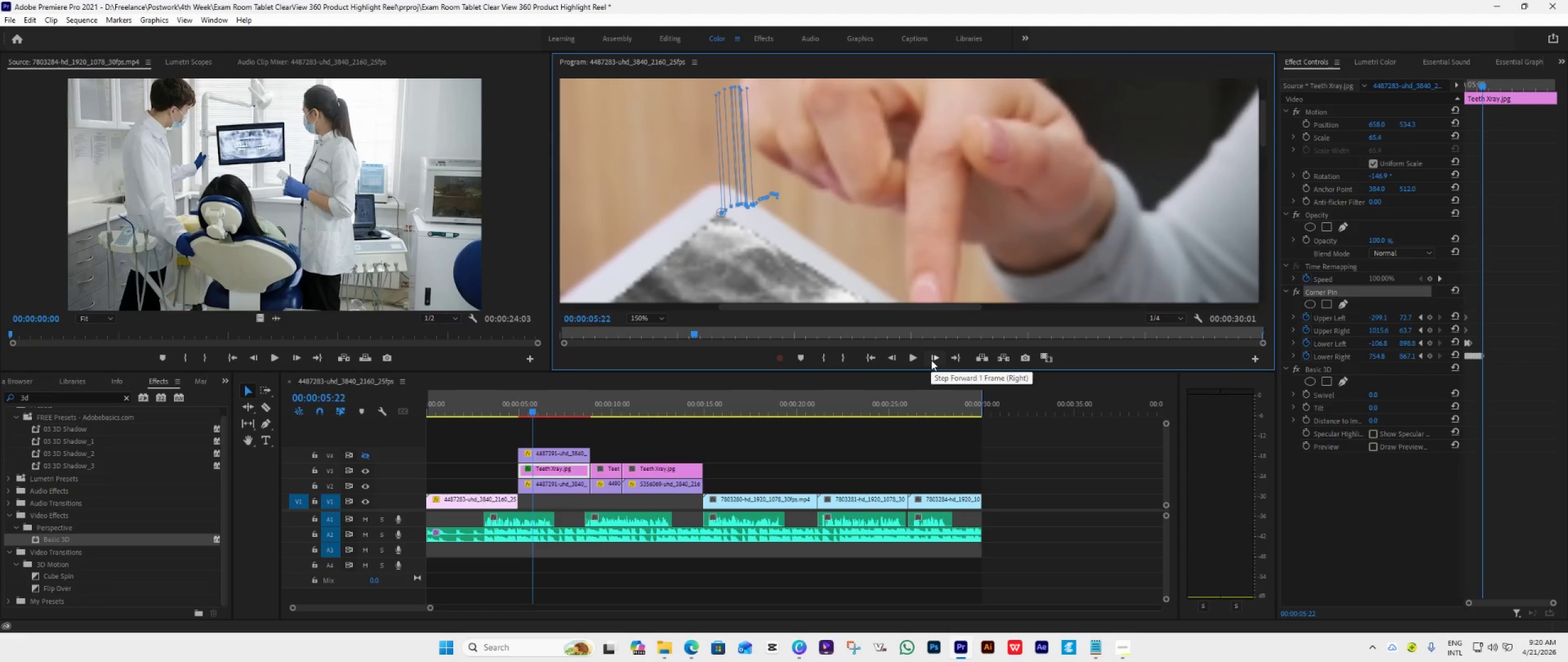 
left_click_drag(start_coordinate=[716, 212], to_coordinate=[717, 216])
 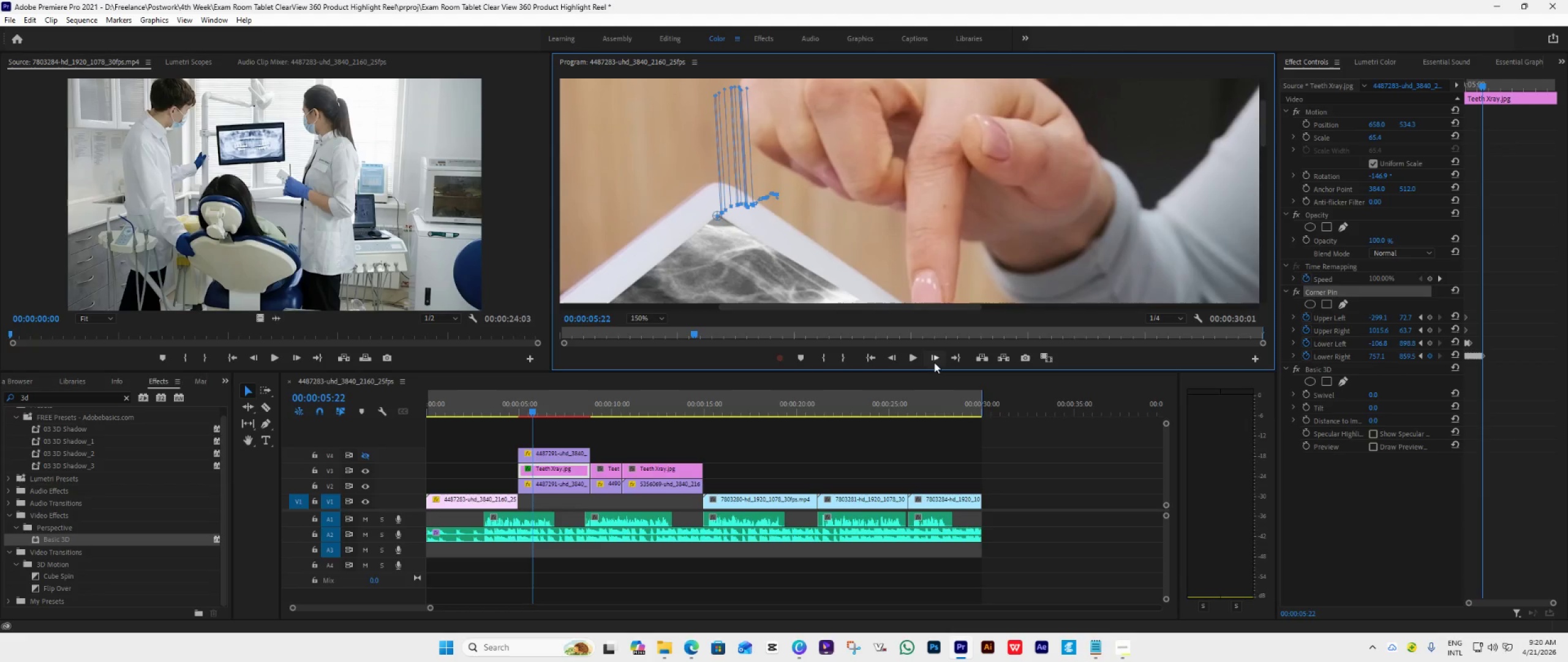 
left_click([935, 362])
 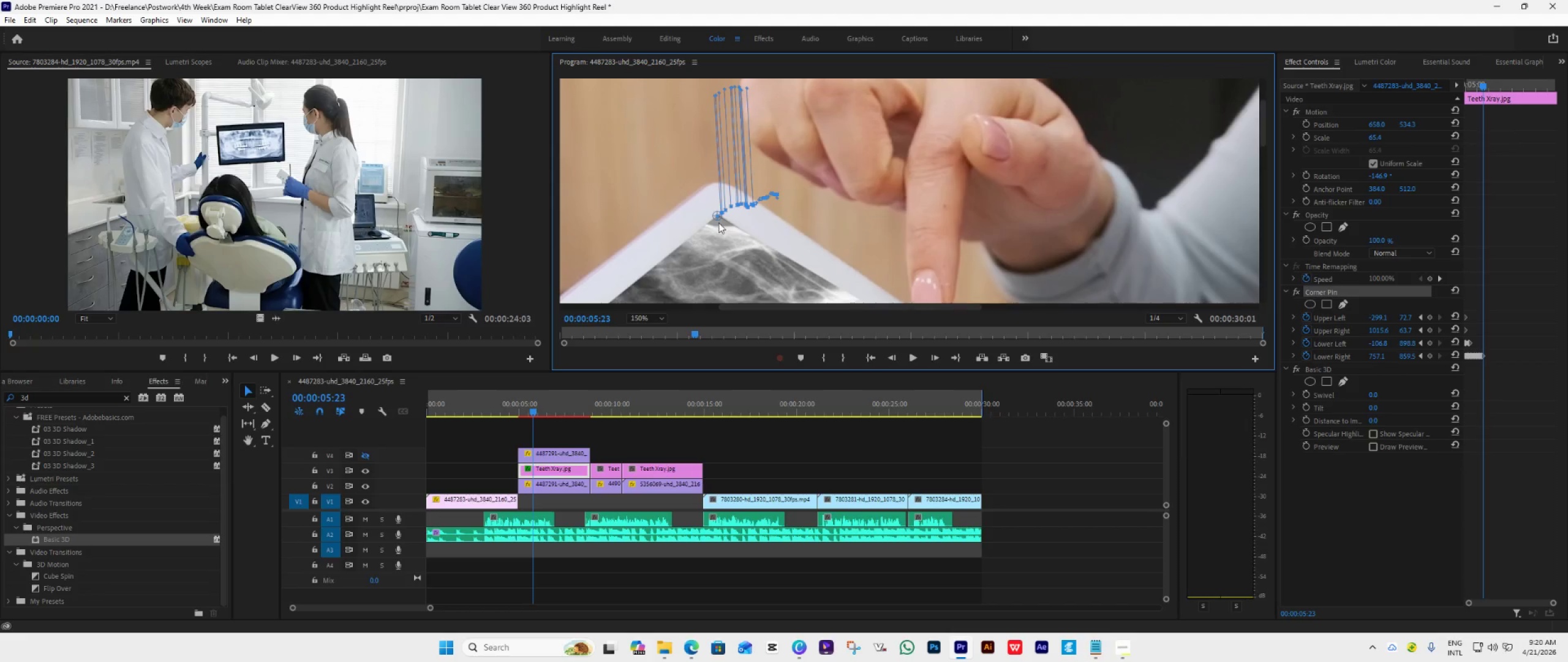 
left_click_drag(start_coordinate=[714, 217], to_coordinate=[719, 215])
 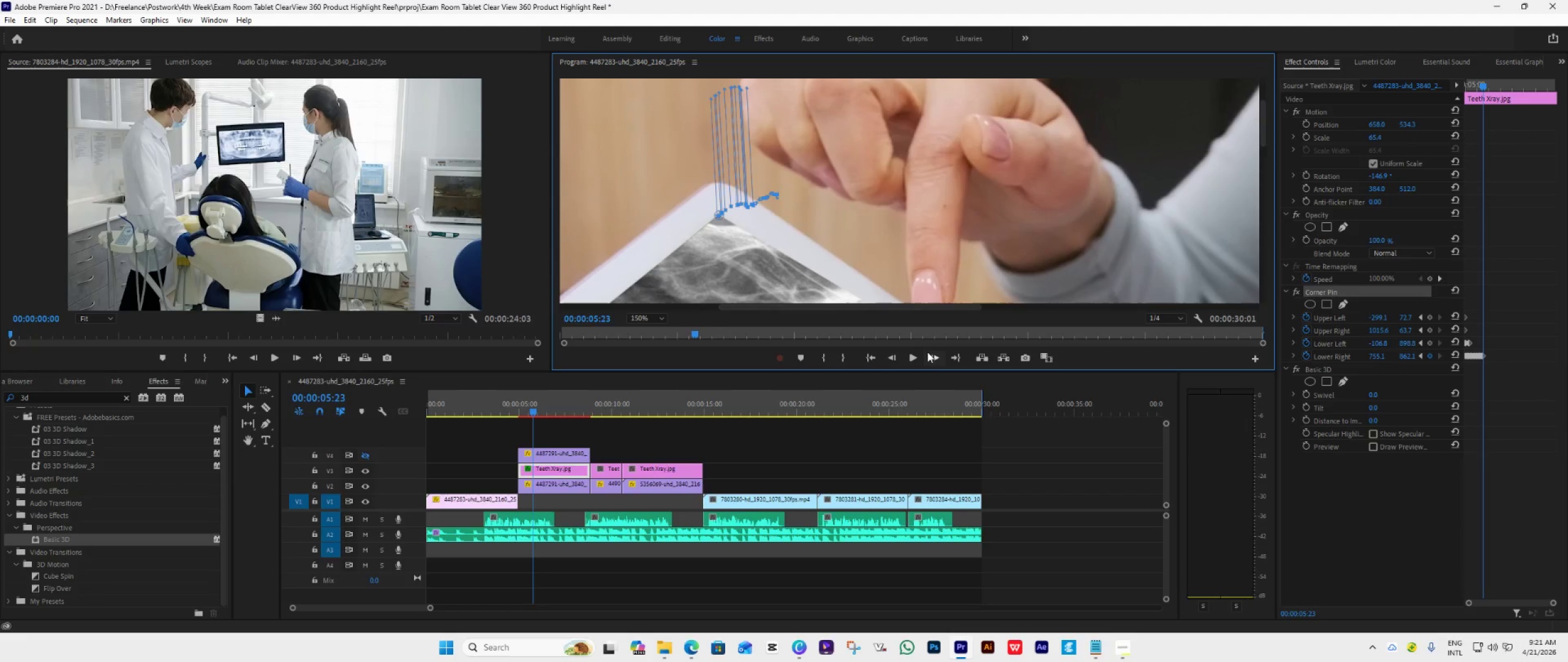 
left_click([935, 358])
 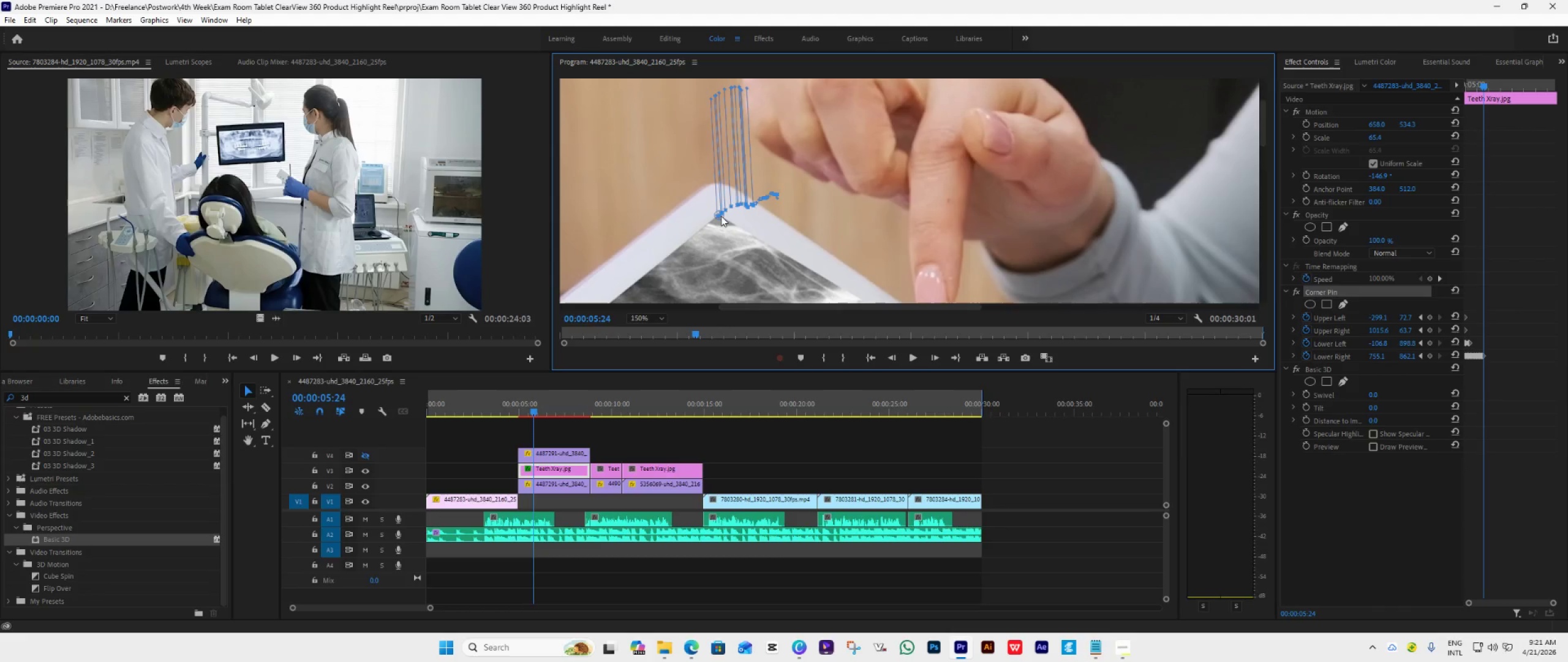 
left_click_drag(start_coordinate=[722, 217], to_coordinate=[717, 216])
 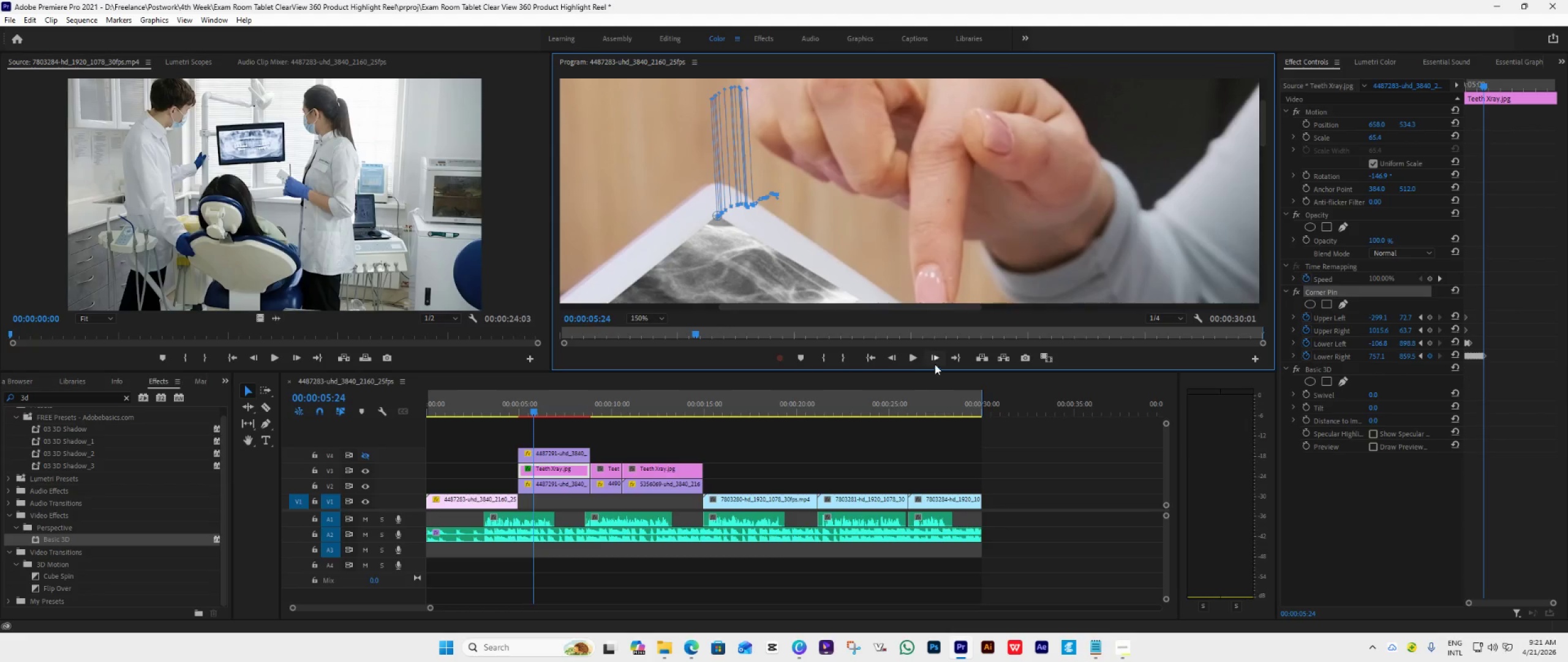 
left_click([935, 357])
 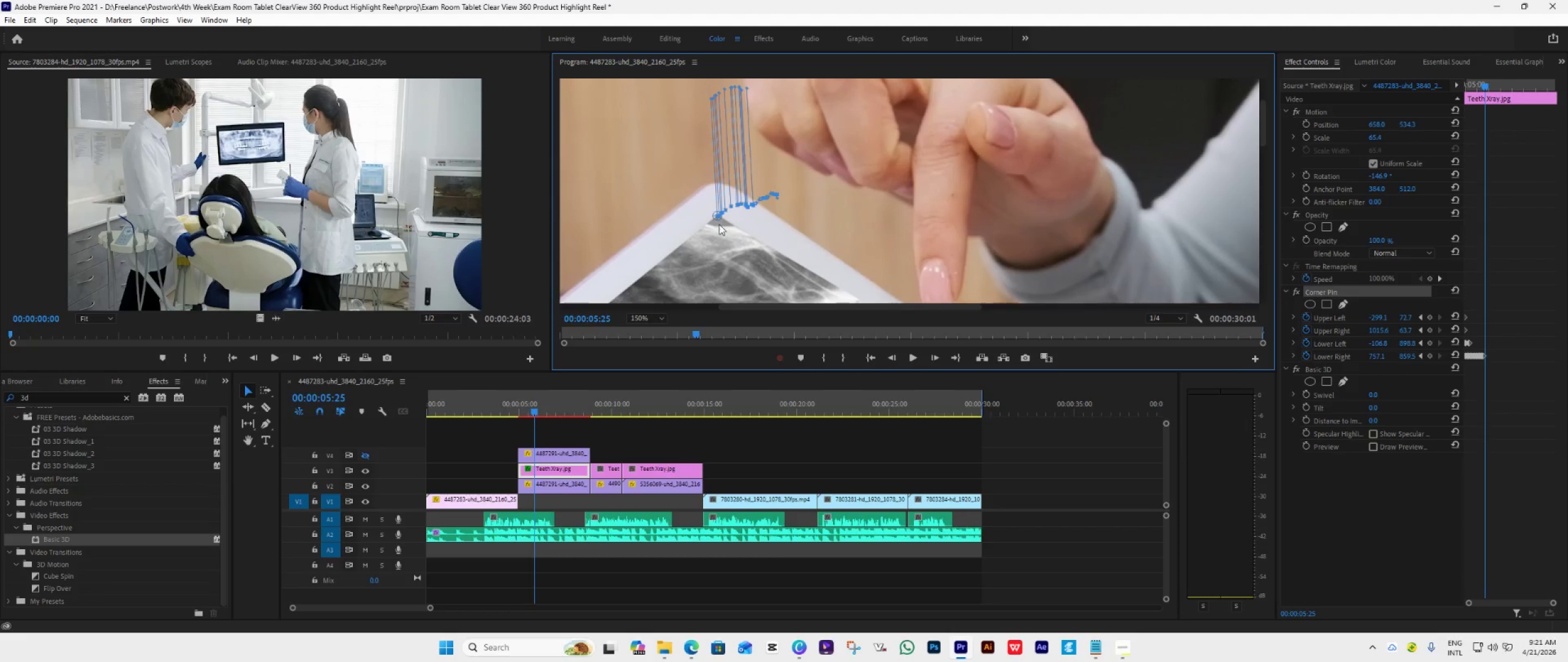 
left_click_drag(start_coordinate=[719, 219], to_coordinate=[718, 216])
 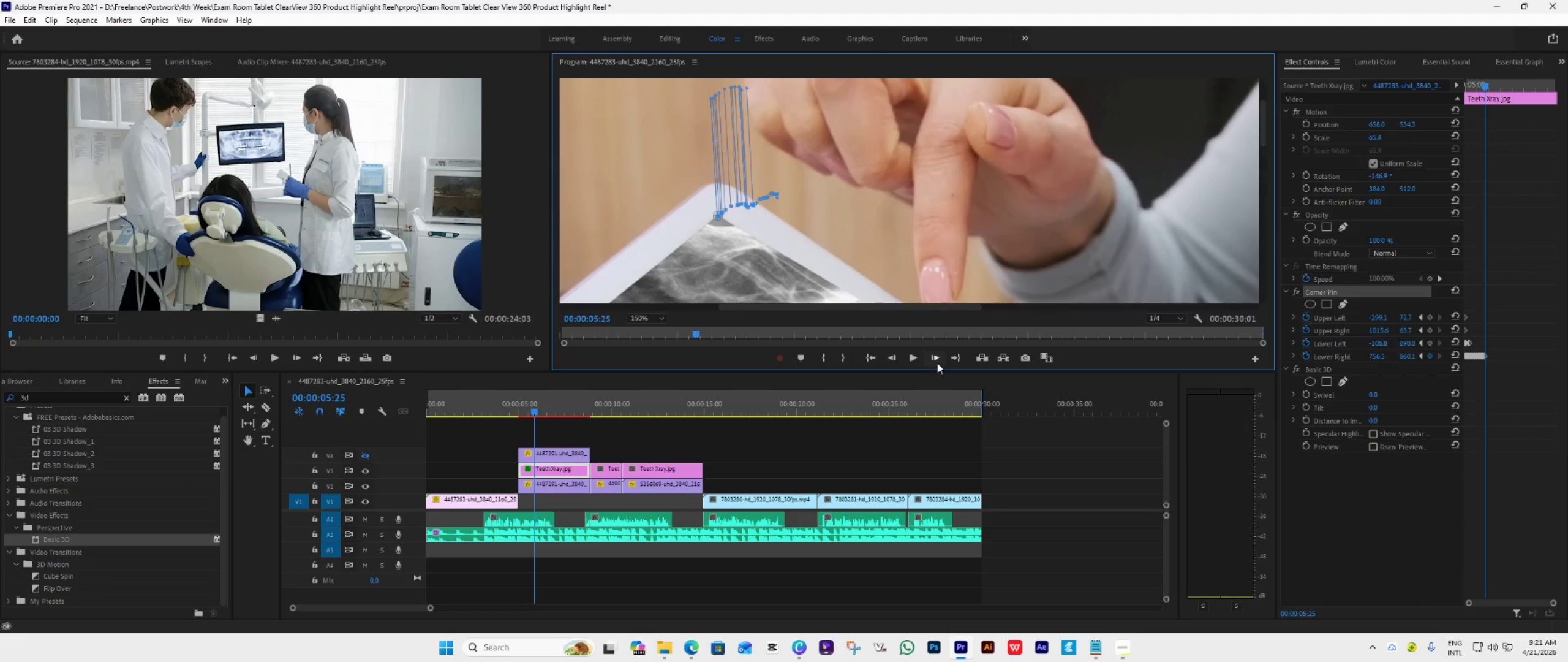 
left_click([933, 358])
 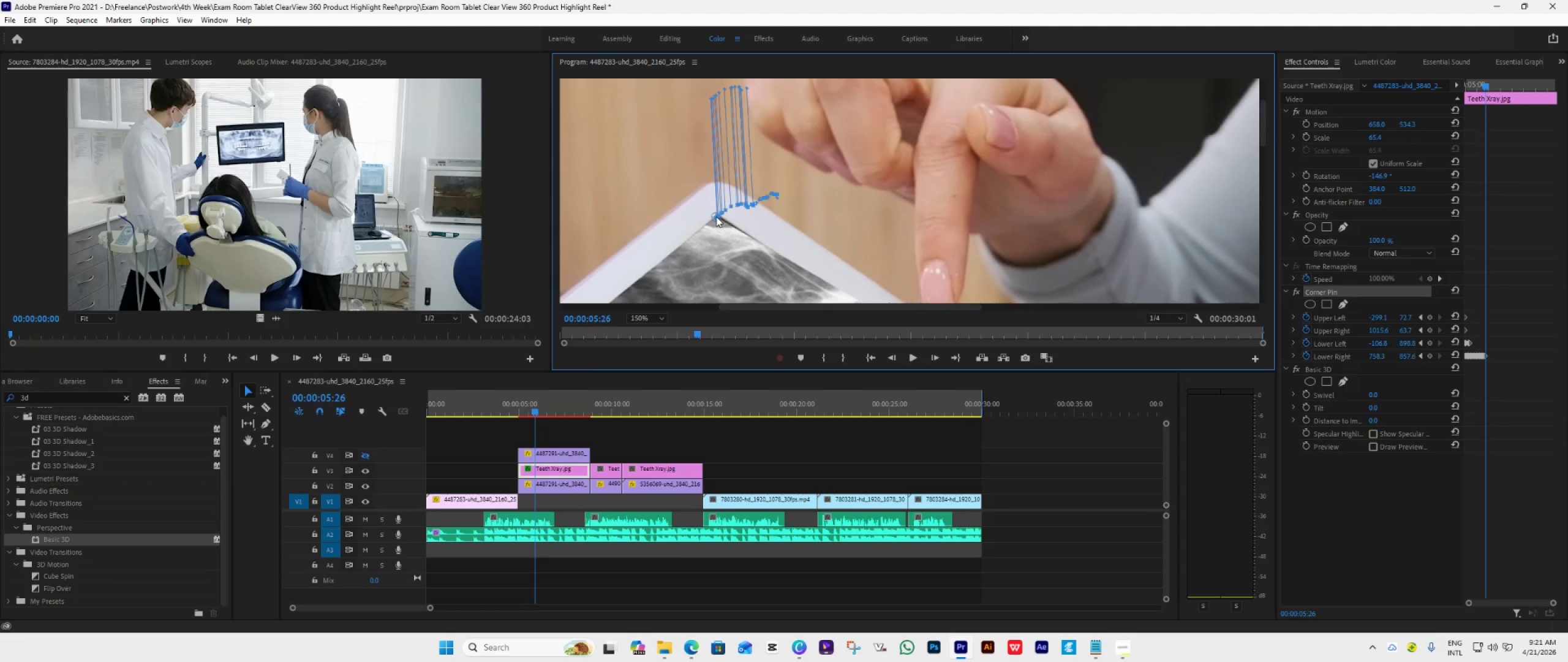 
wait(13.97)
 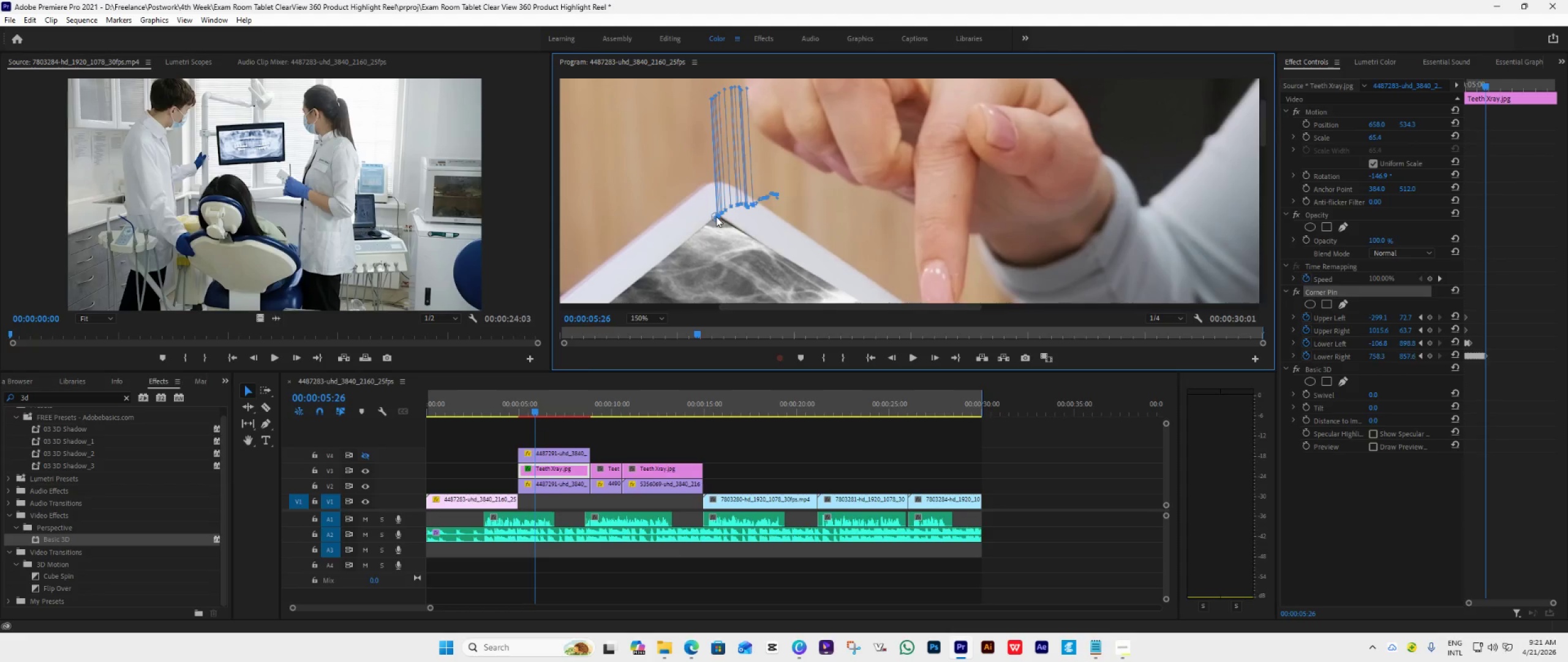 
left_click([933, 360])
 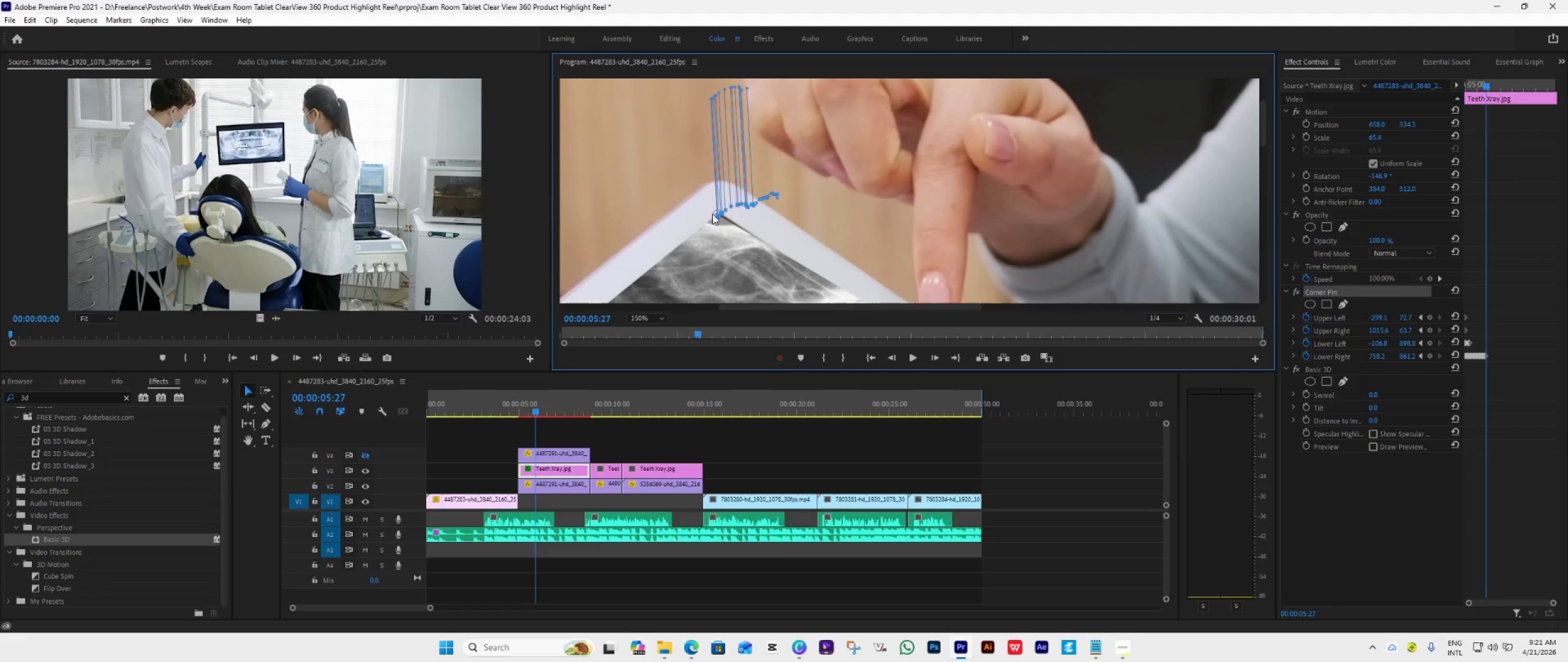 
left_click_drag(start_coordinate=[714, 213], to_coordinate=[720, 213])
 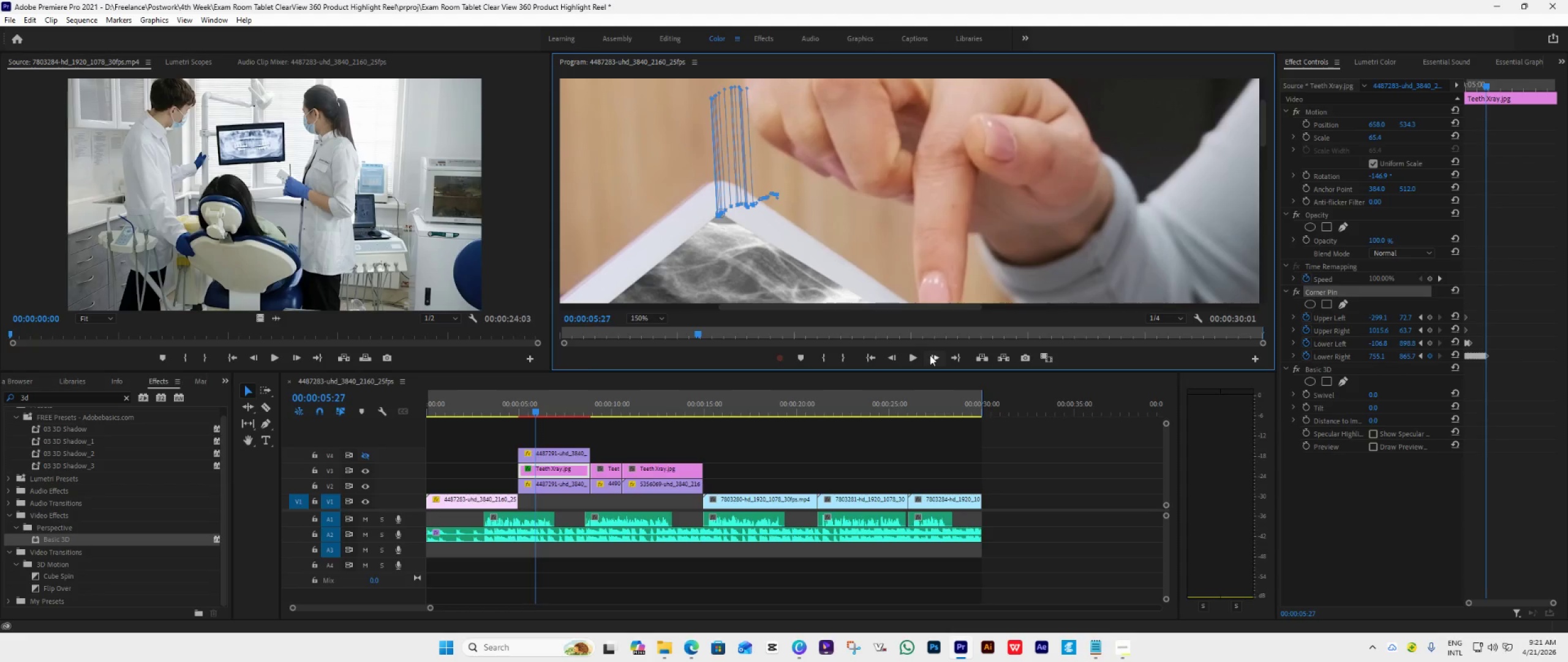 
left_click([930, 355])
 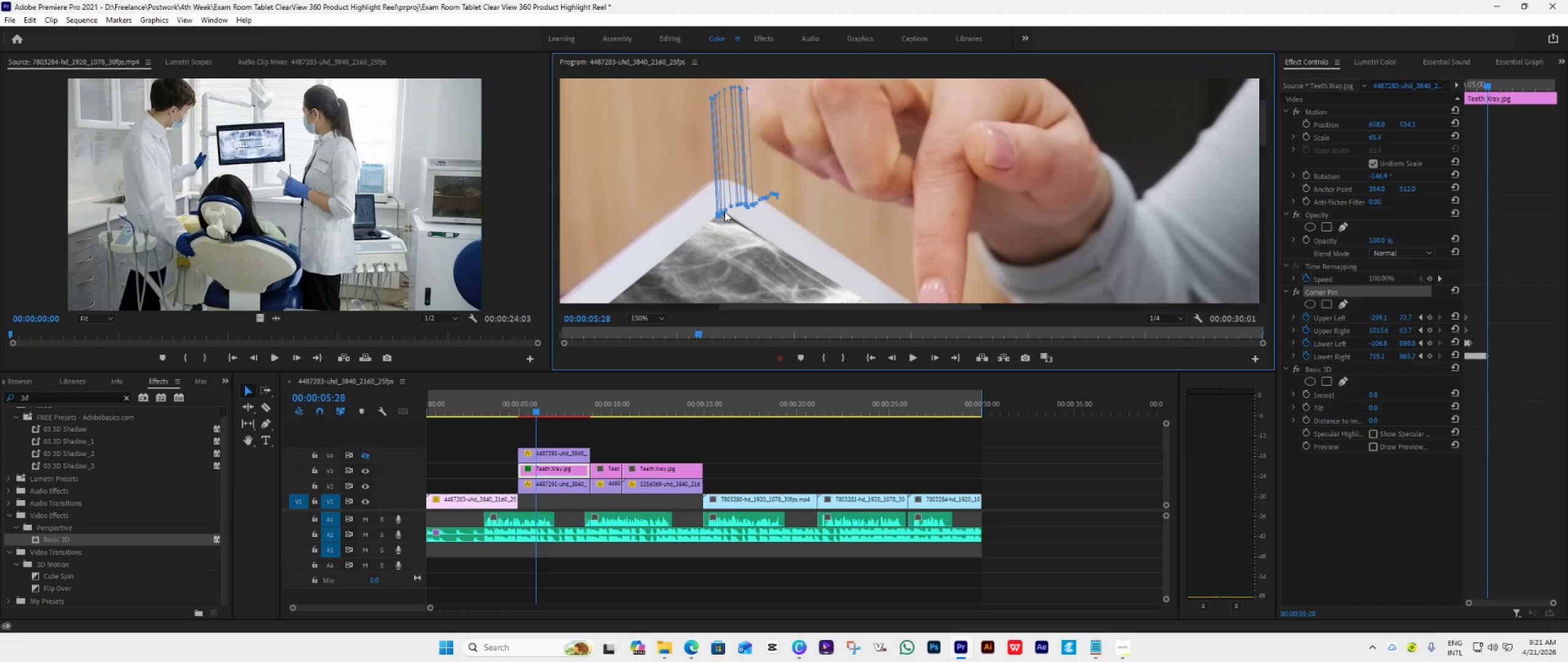 
wait(6.14)
 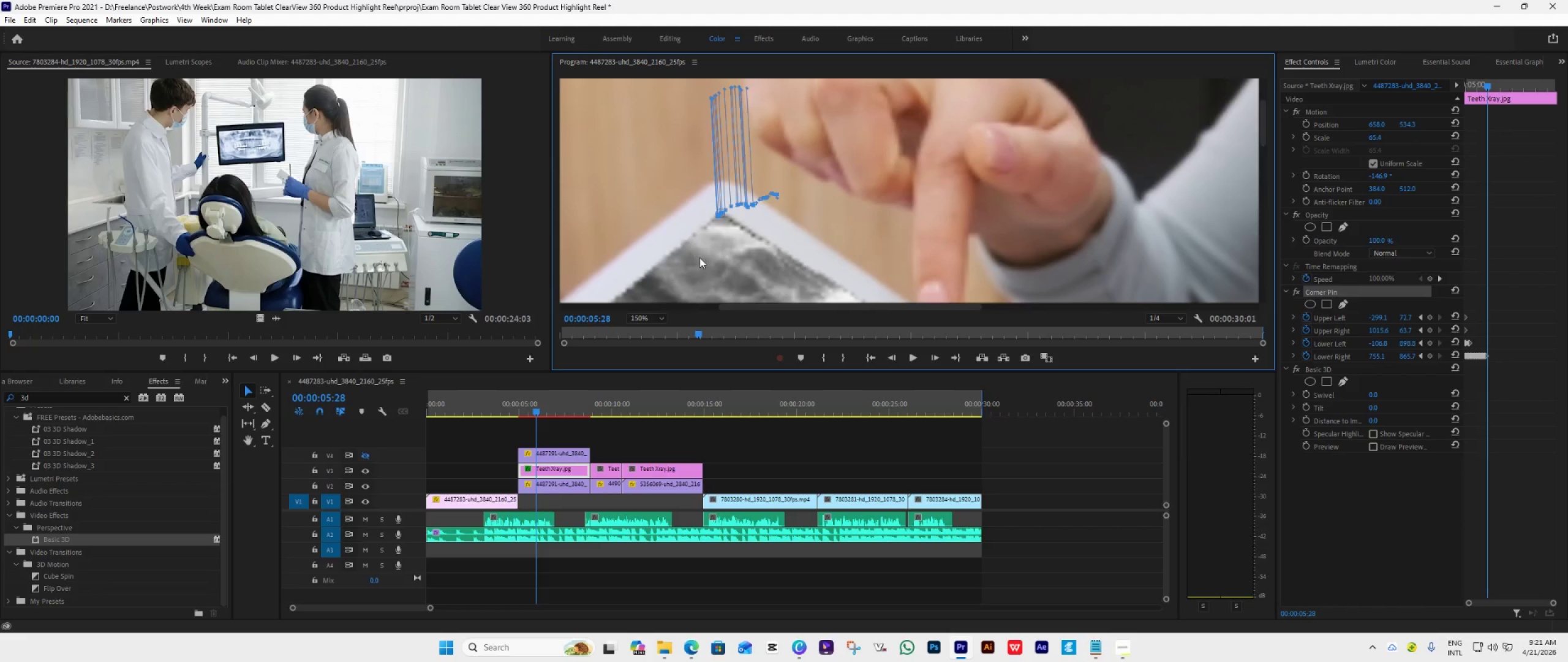 
left_click_drag(start_coordinate=[724, 212], to_coordinate=[725, 220])
 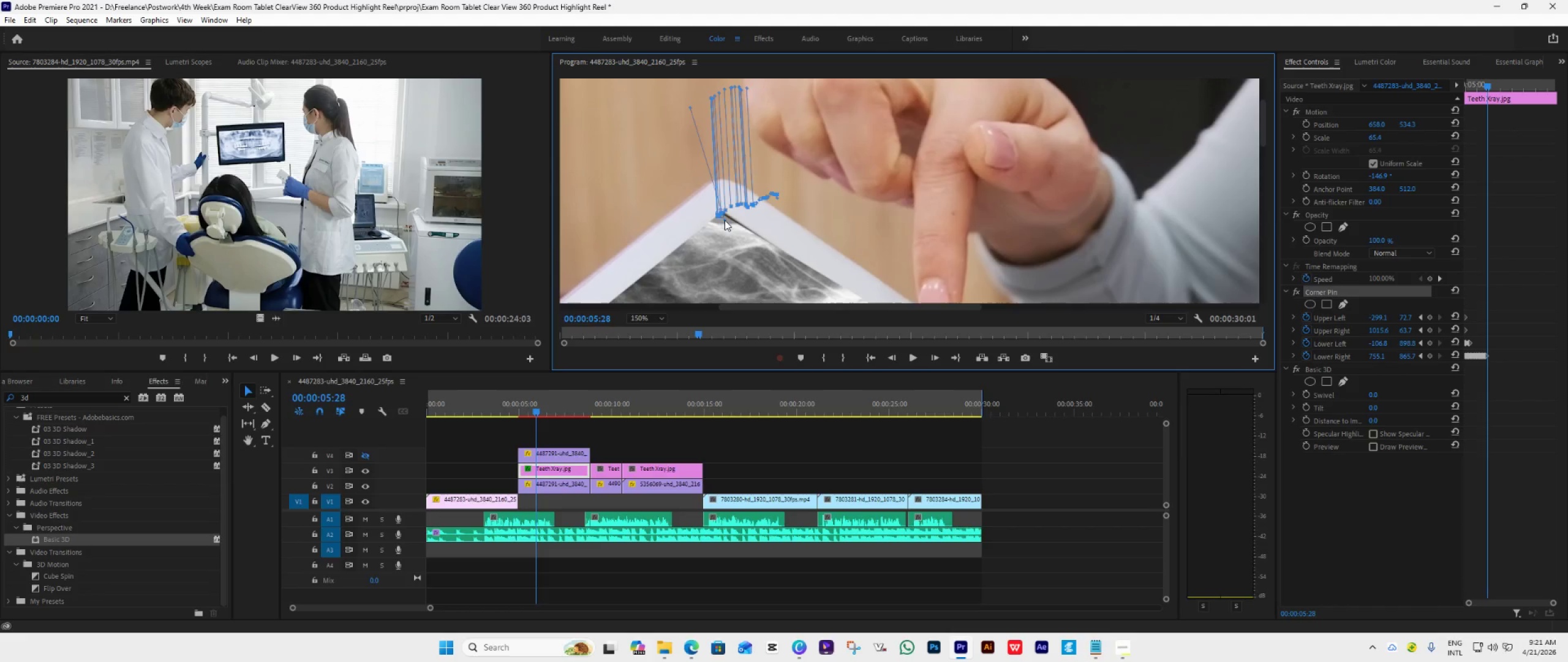 
key(Control+Z)
 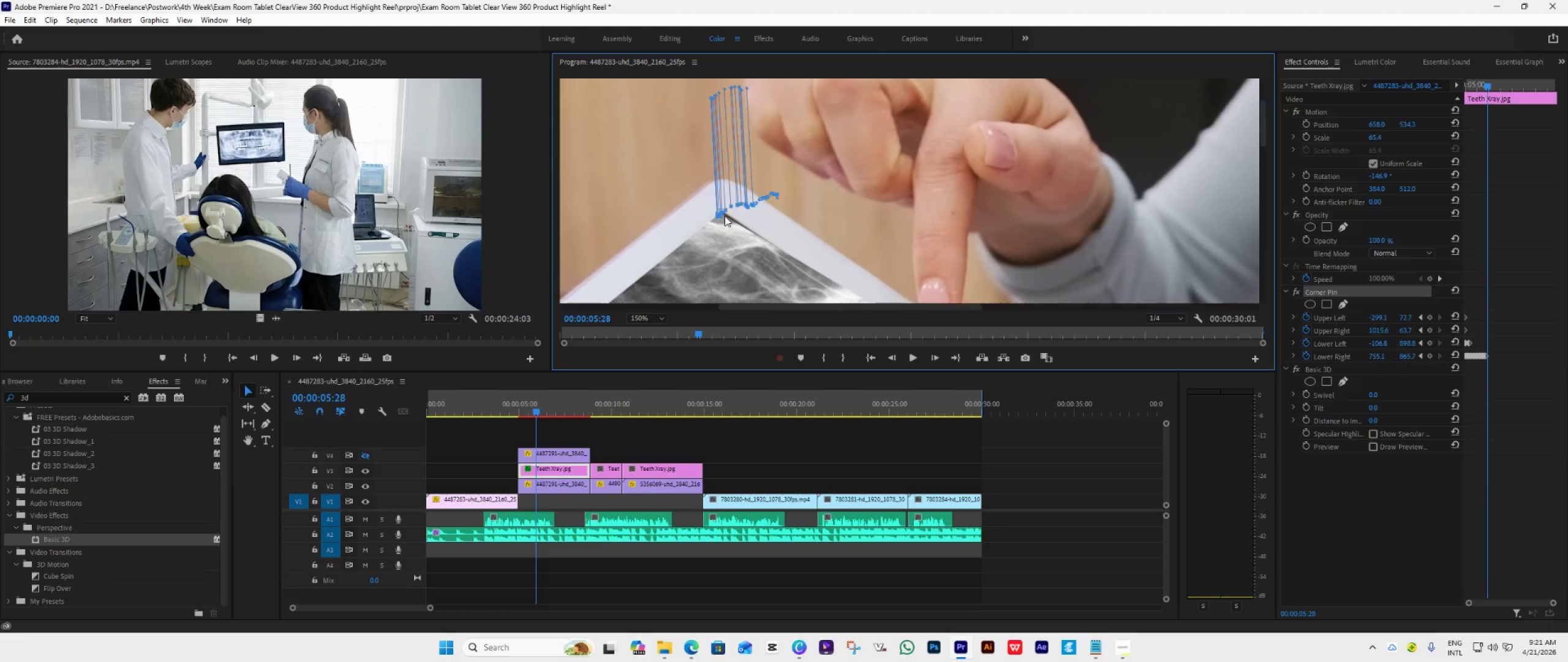 
left_click_drag(start_coordinate=[722, 215], to_coordinate=[728, 215])
 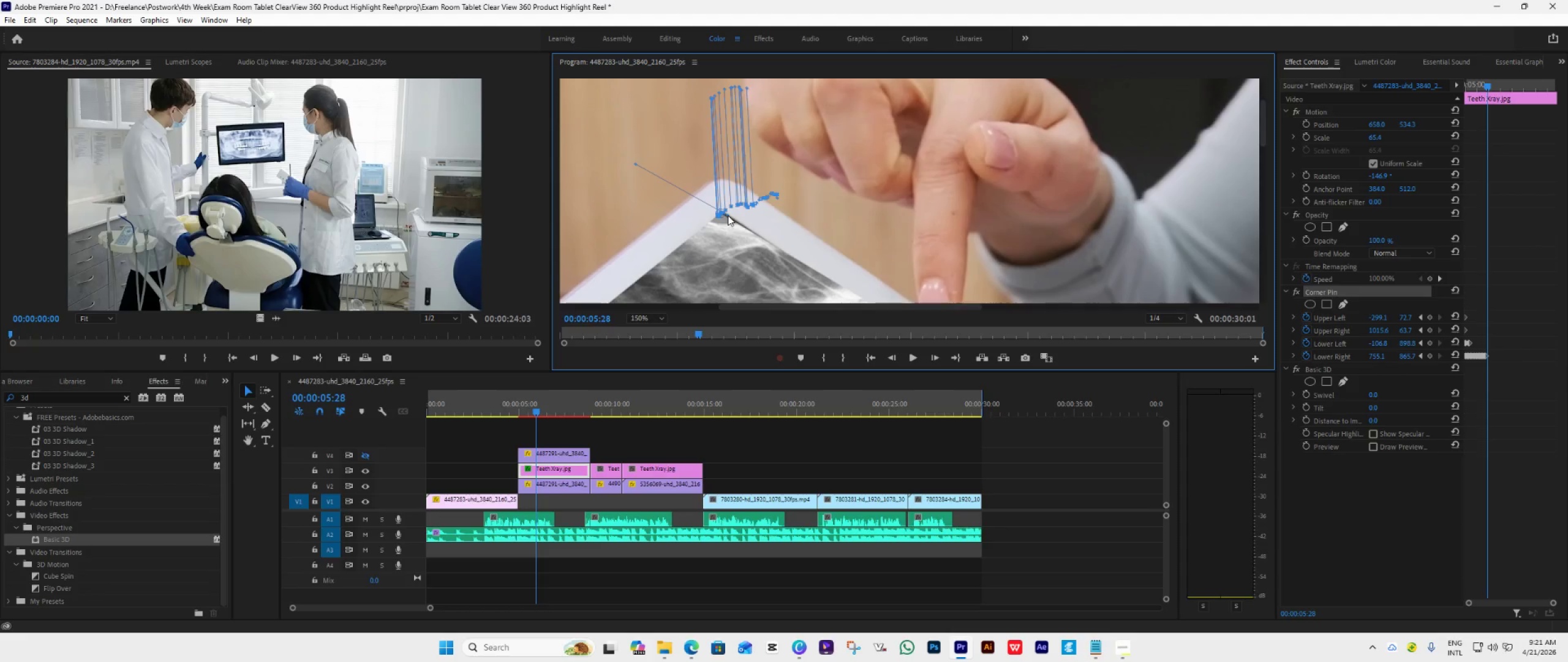 
hold_key(key=ControlLeft, duration=0.52)